 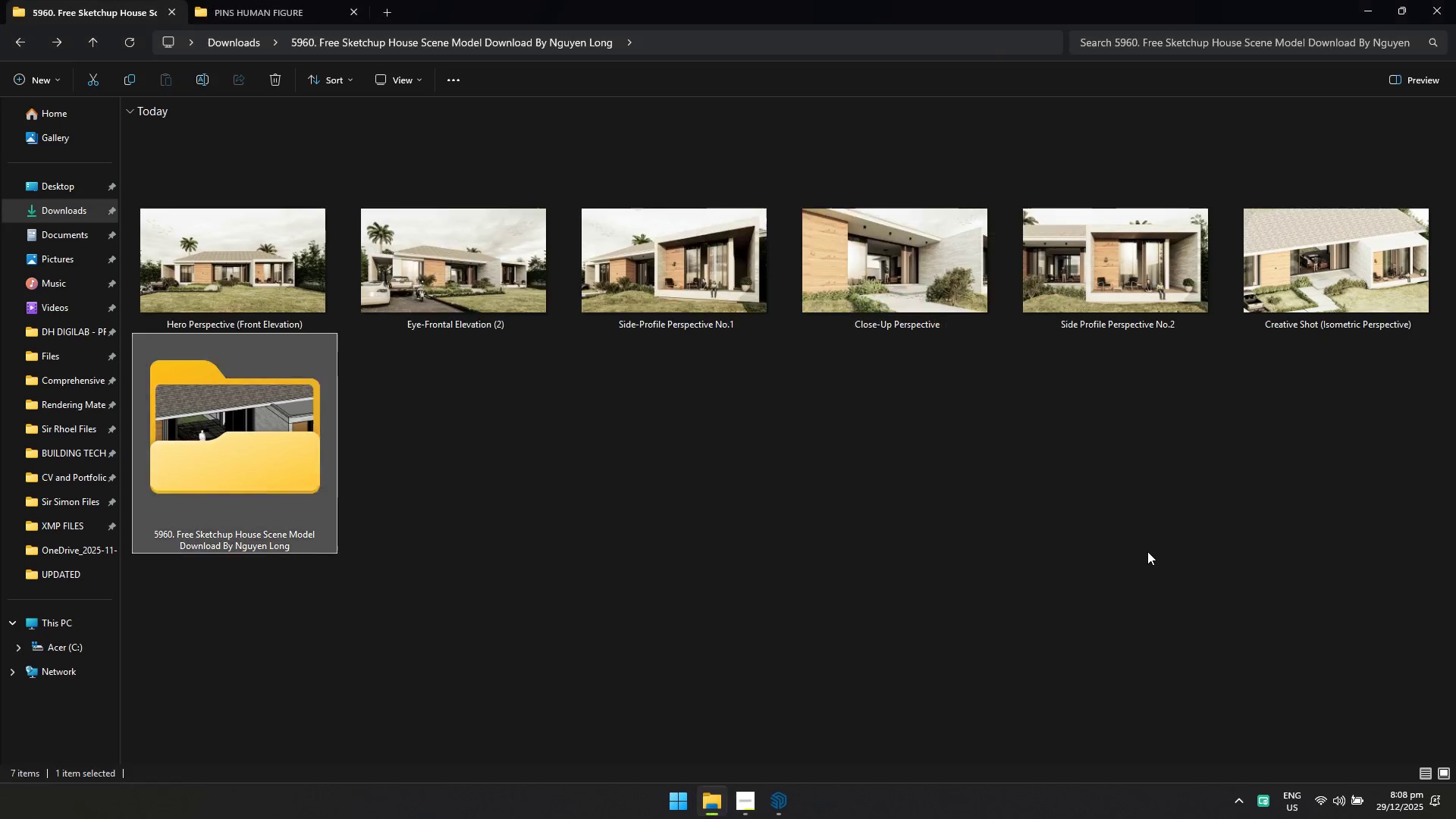 
key(Alt+Tab)
 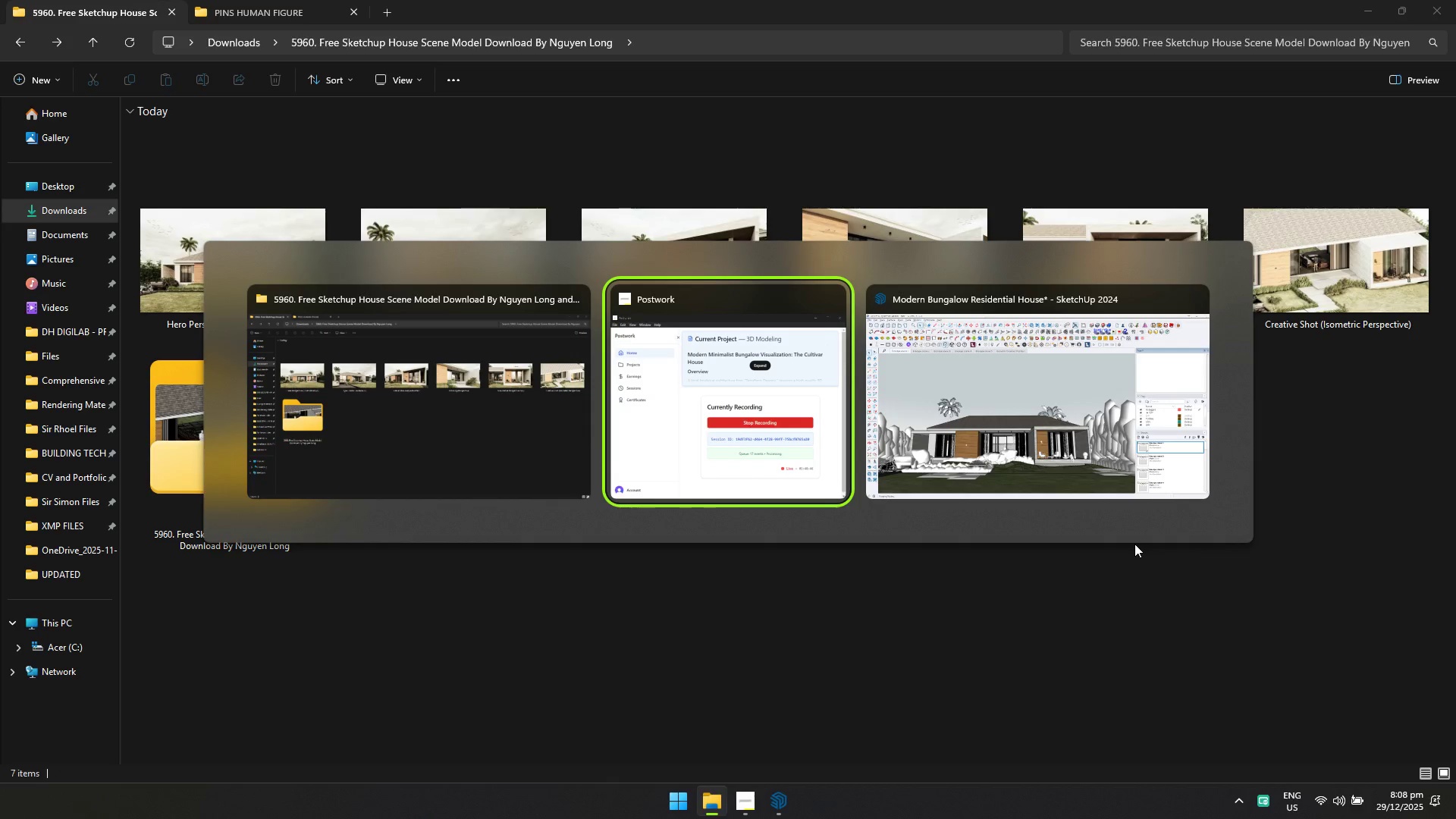 
key(Alt+Tab)
 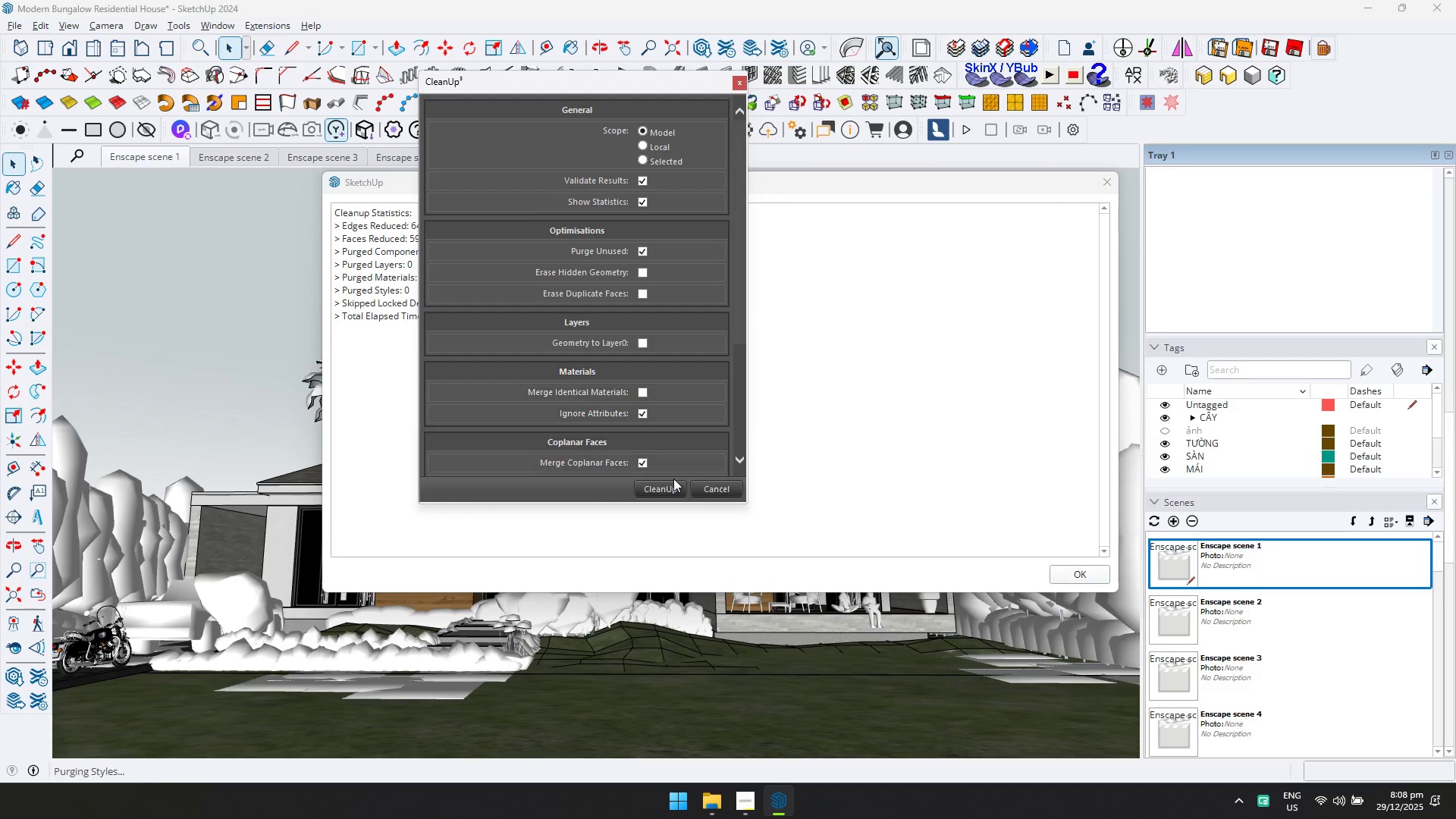 
left_click([668, 487])
 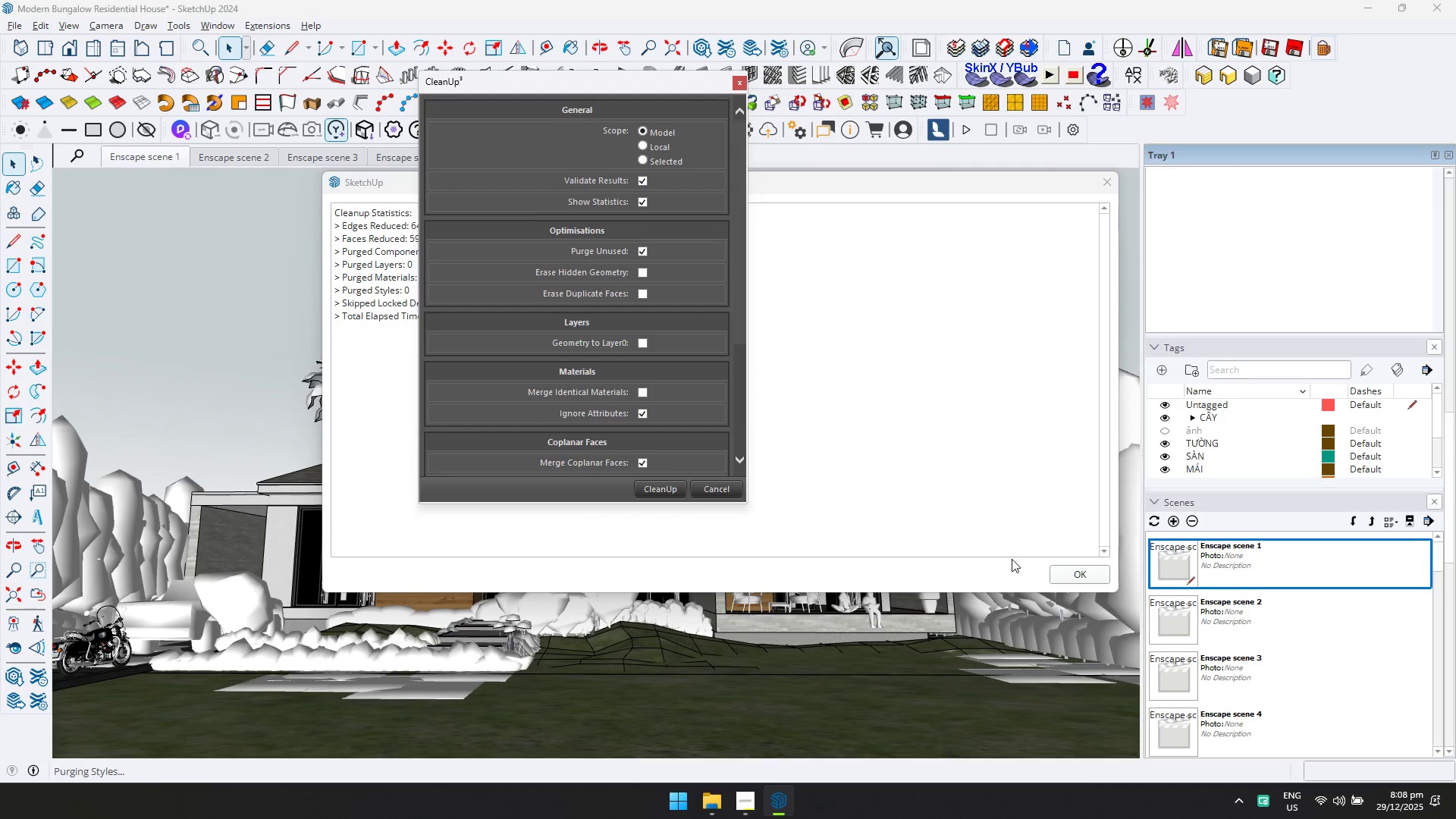 
left_click([1062, 570])
 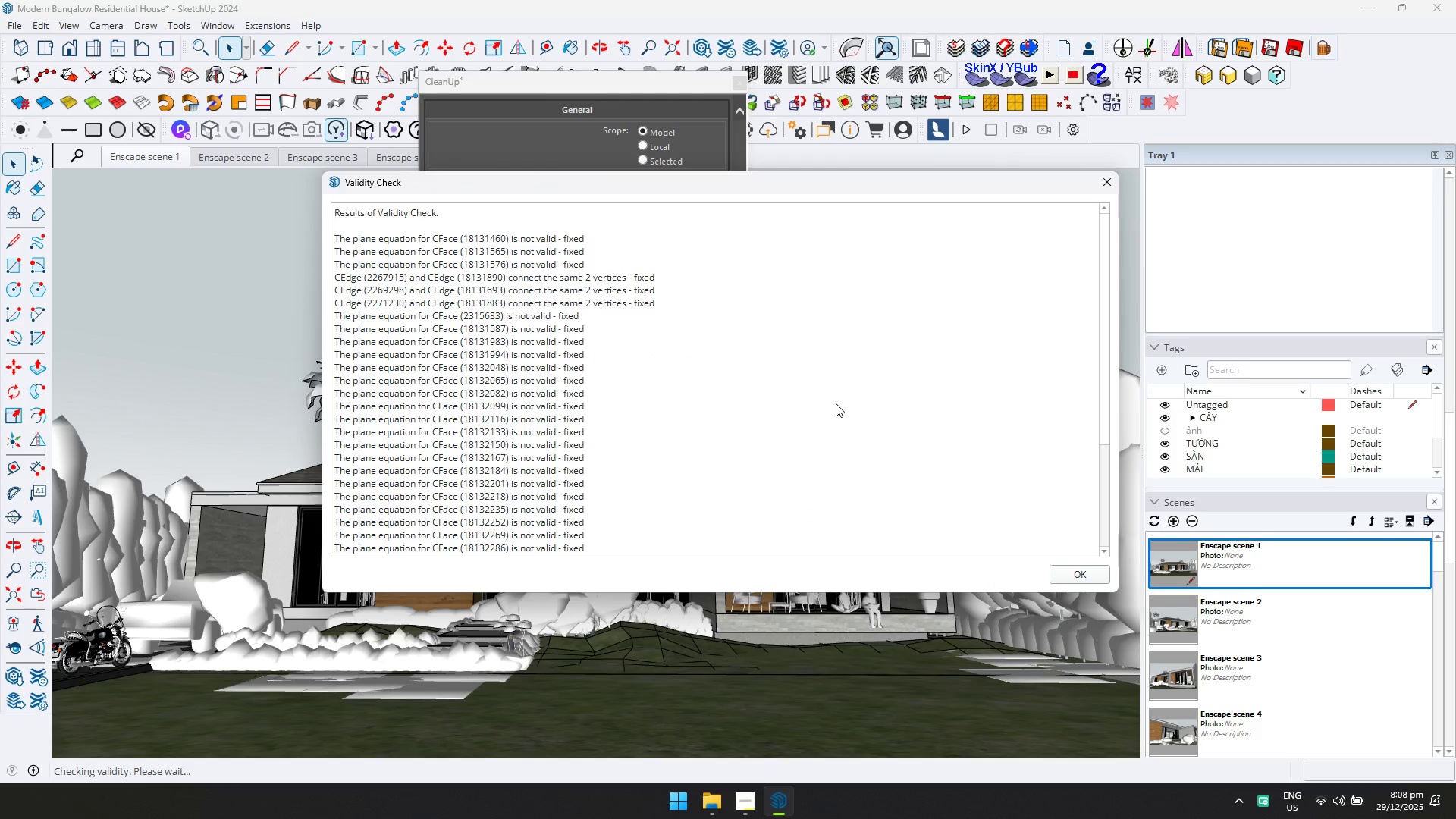 
wait(15.03)
 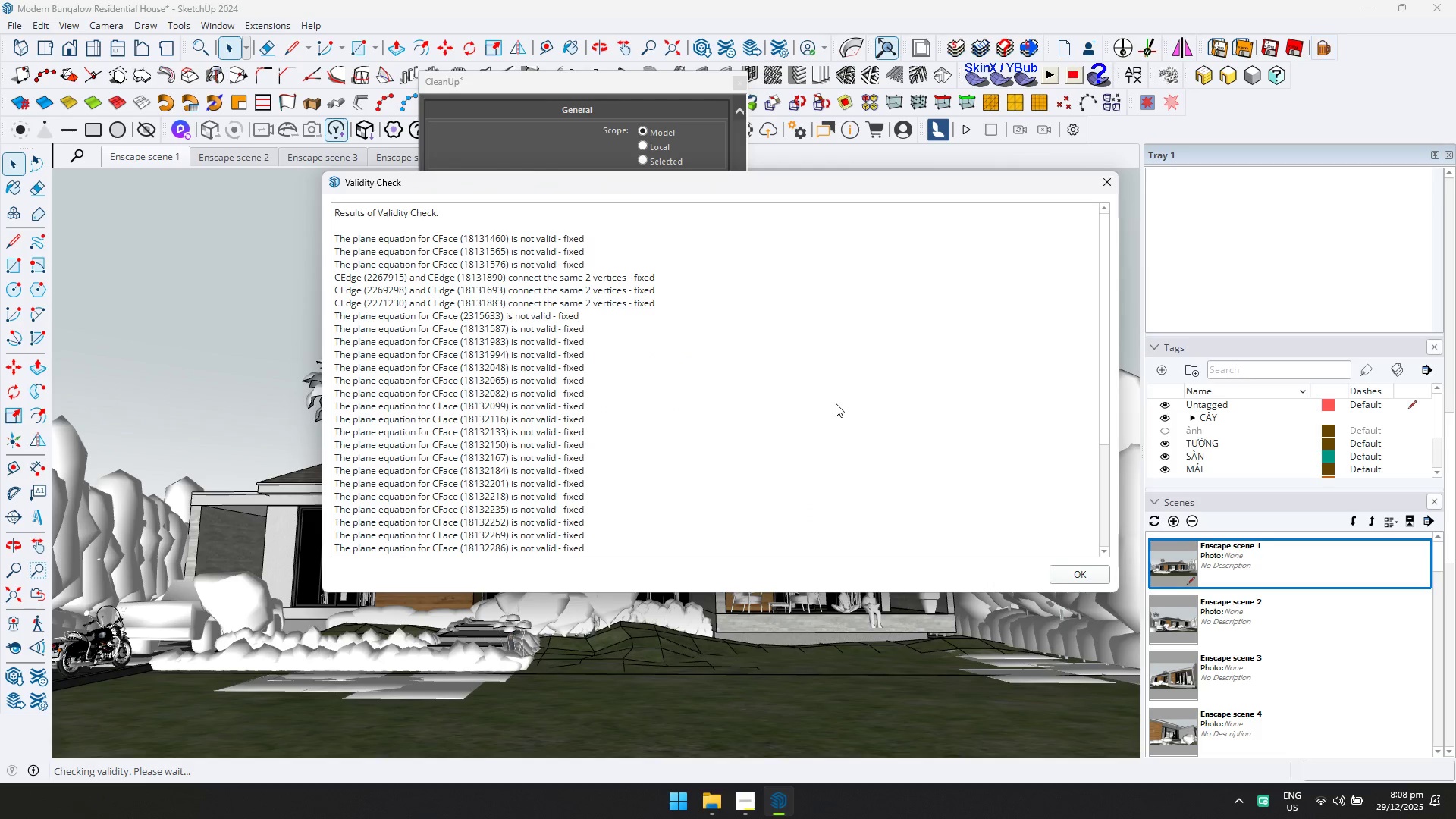 
left_click([1062, 568])
 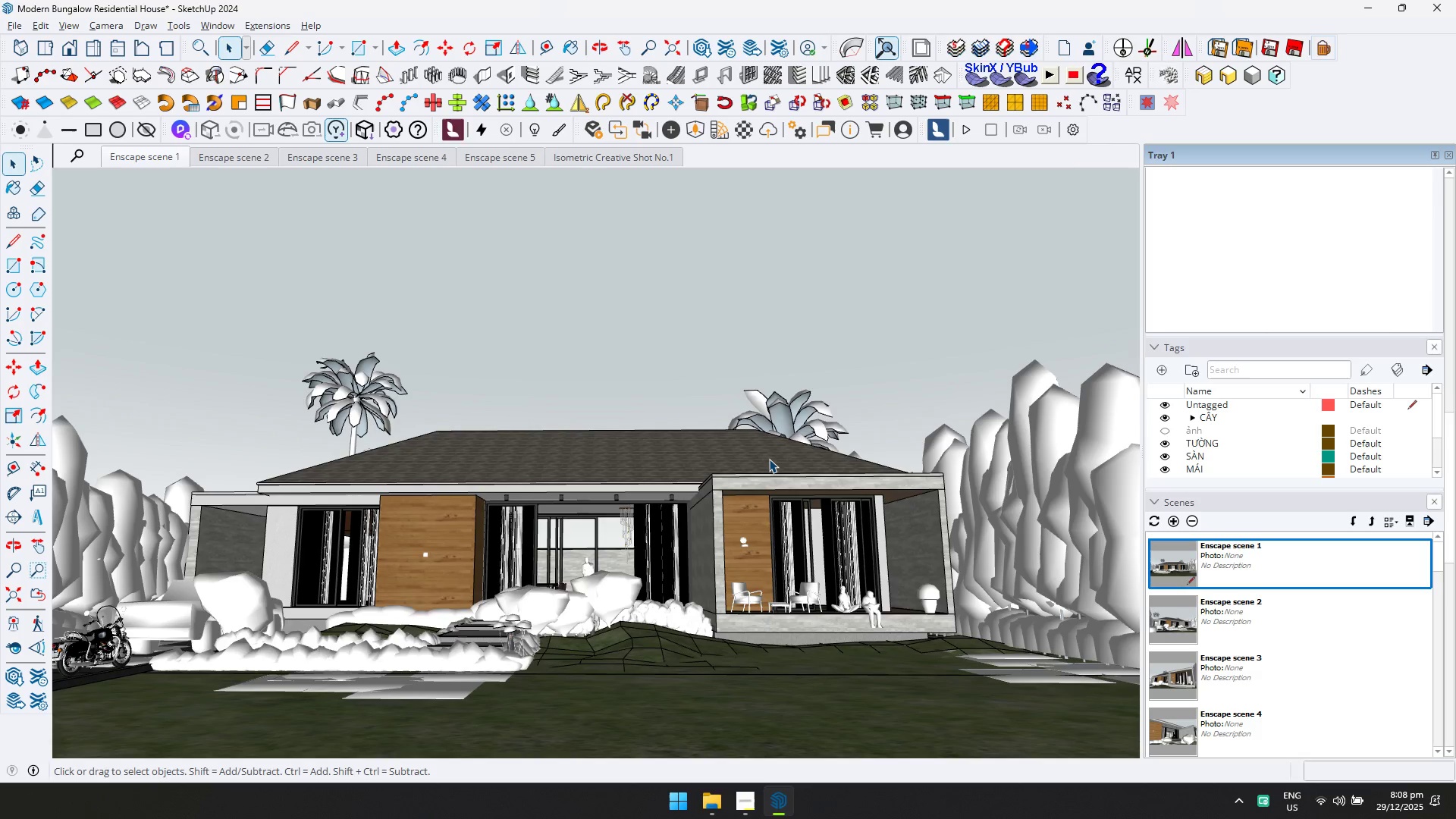 
key(Control+S)
 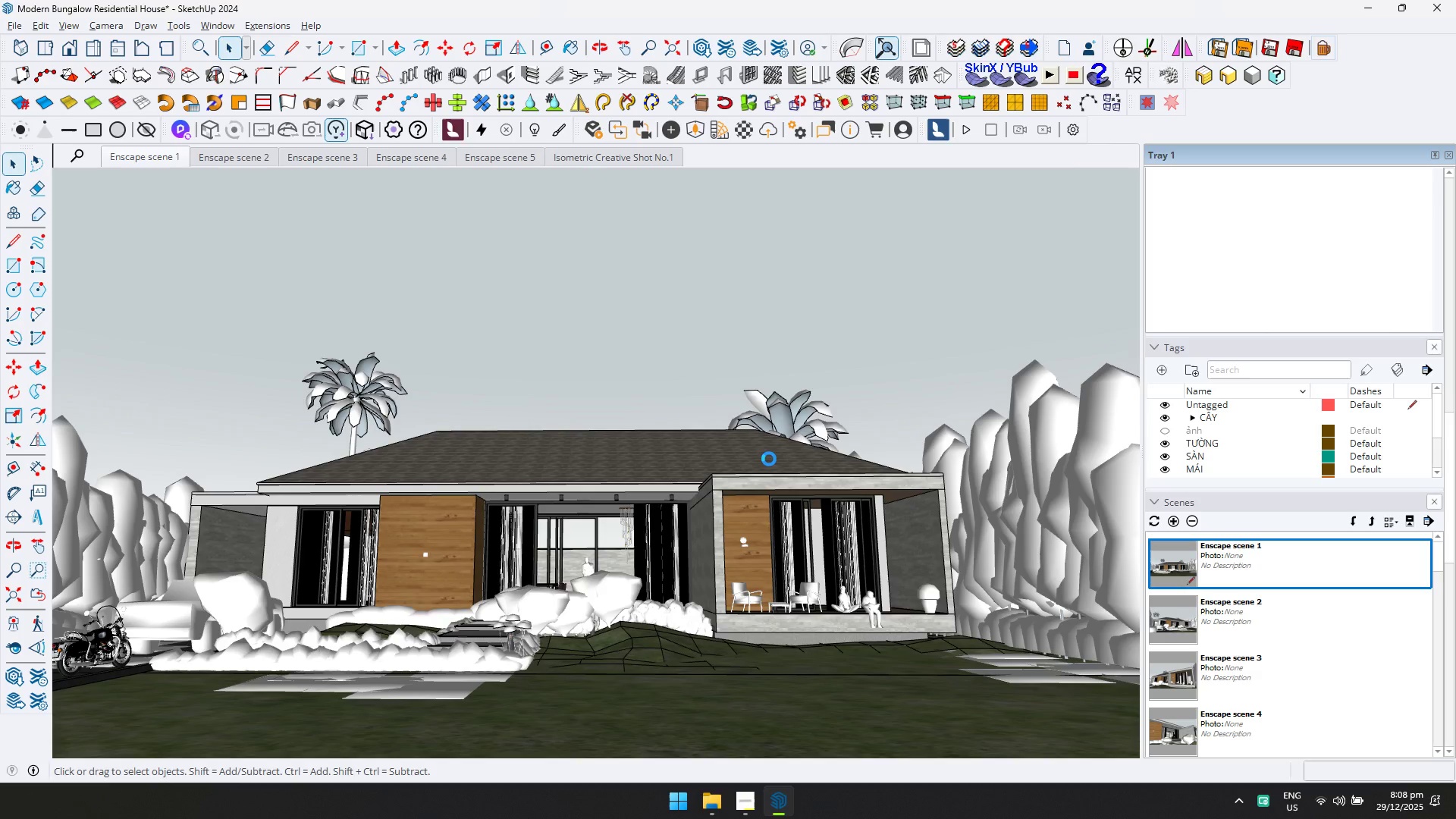 
wait(10.72)
 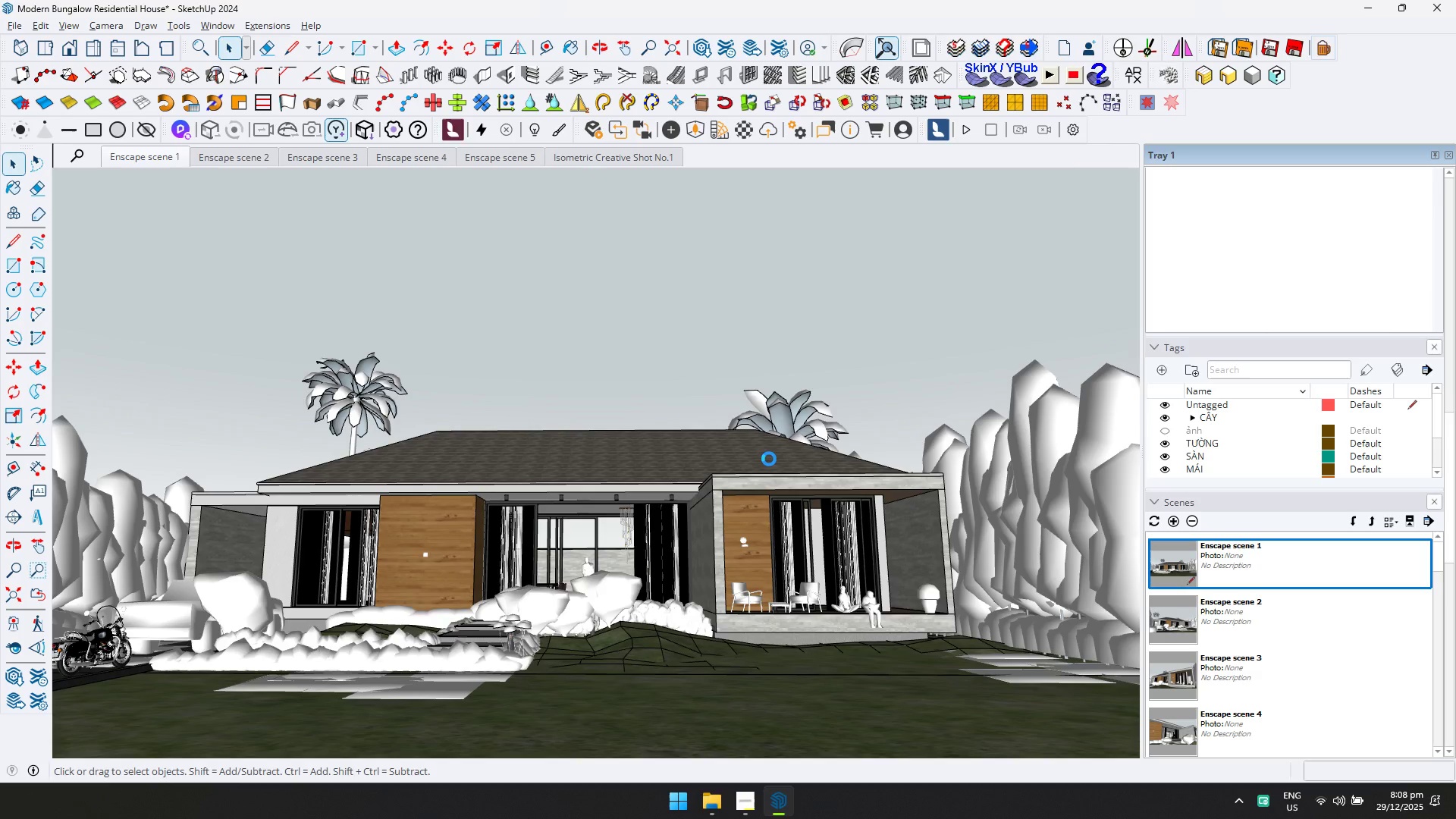 
left_click([268, 24])
 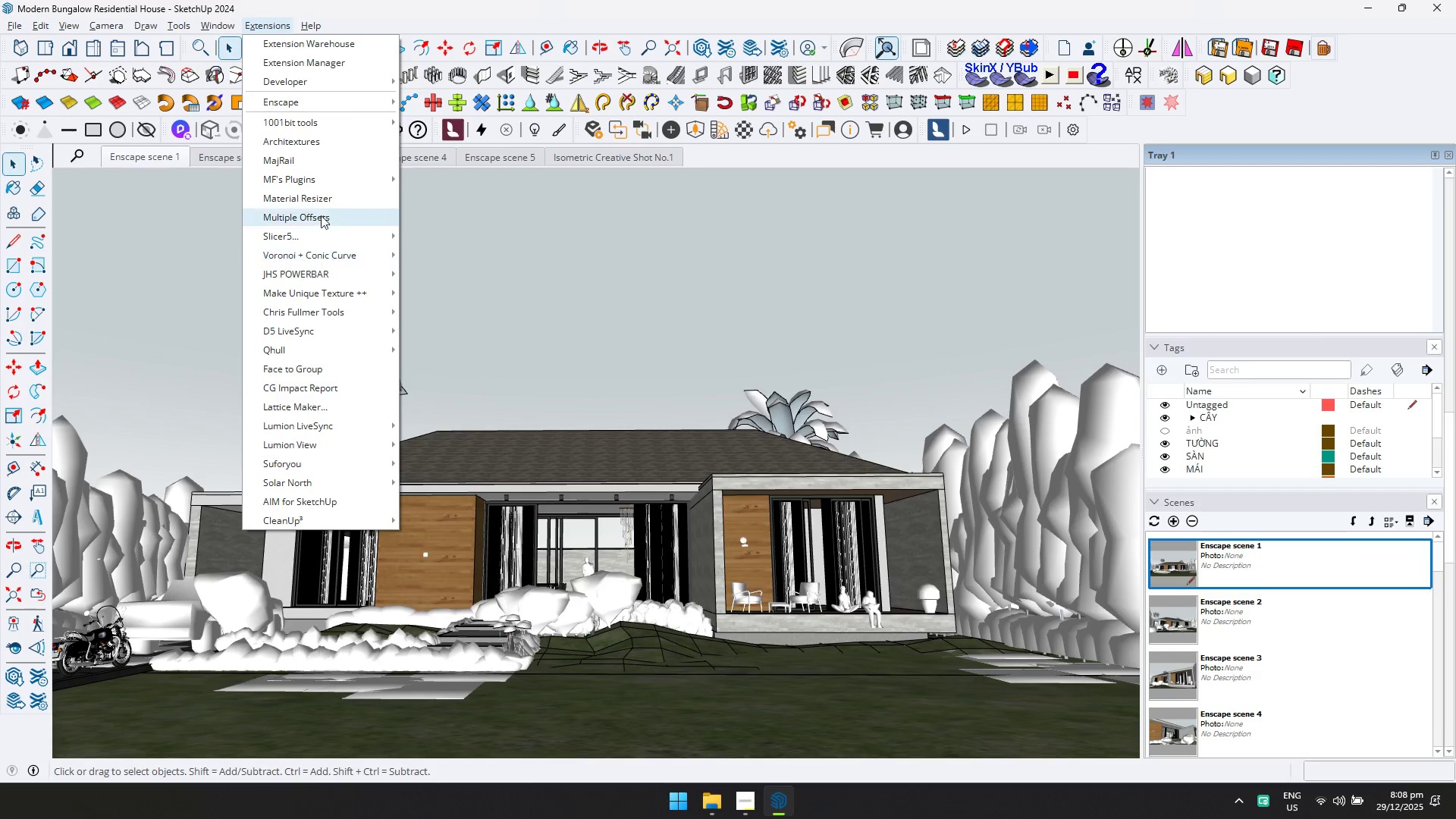 
left_click([328, 196])
 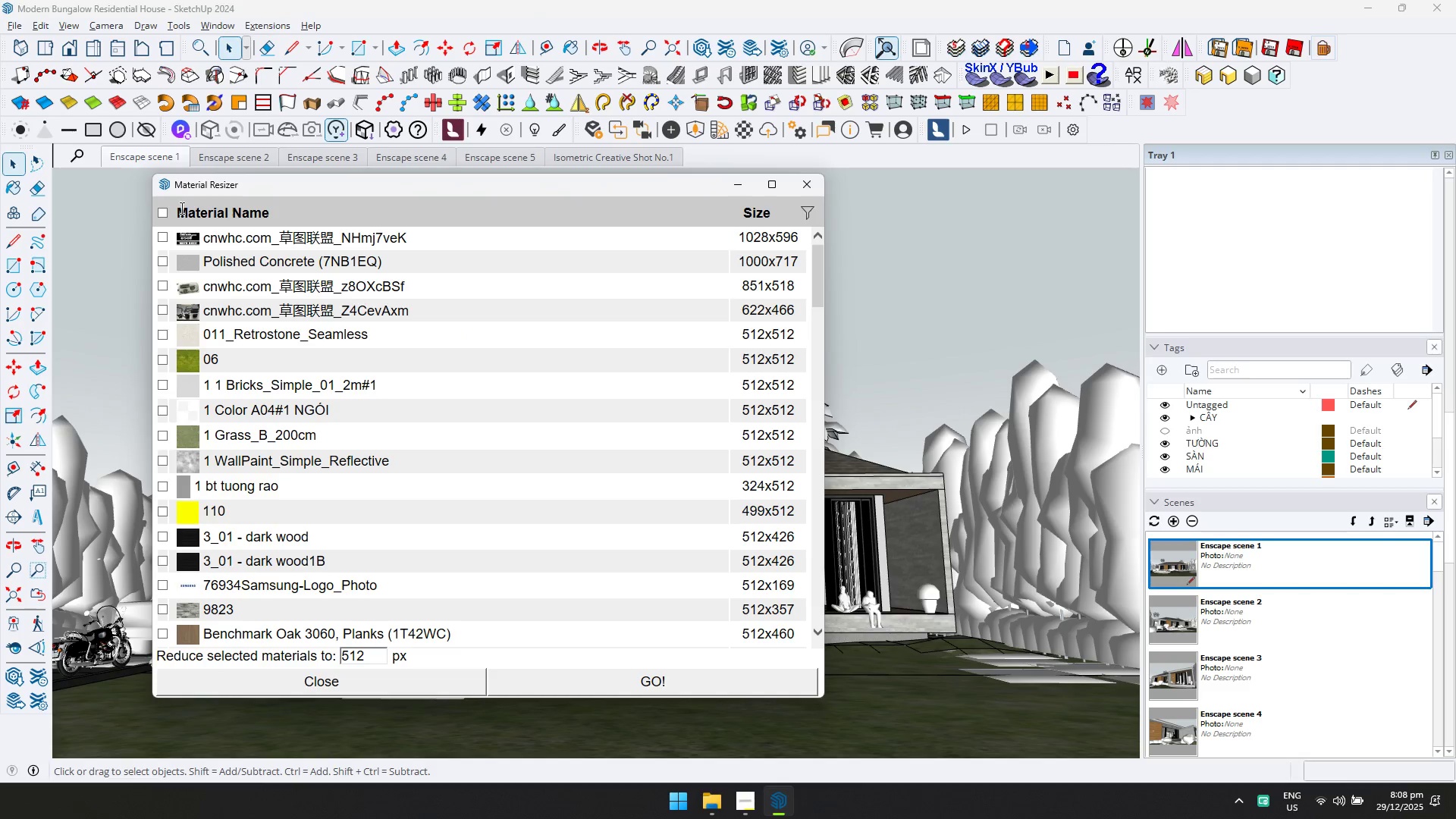 
left_click([164, 208])
 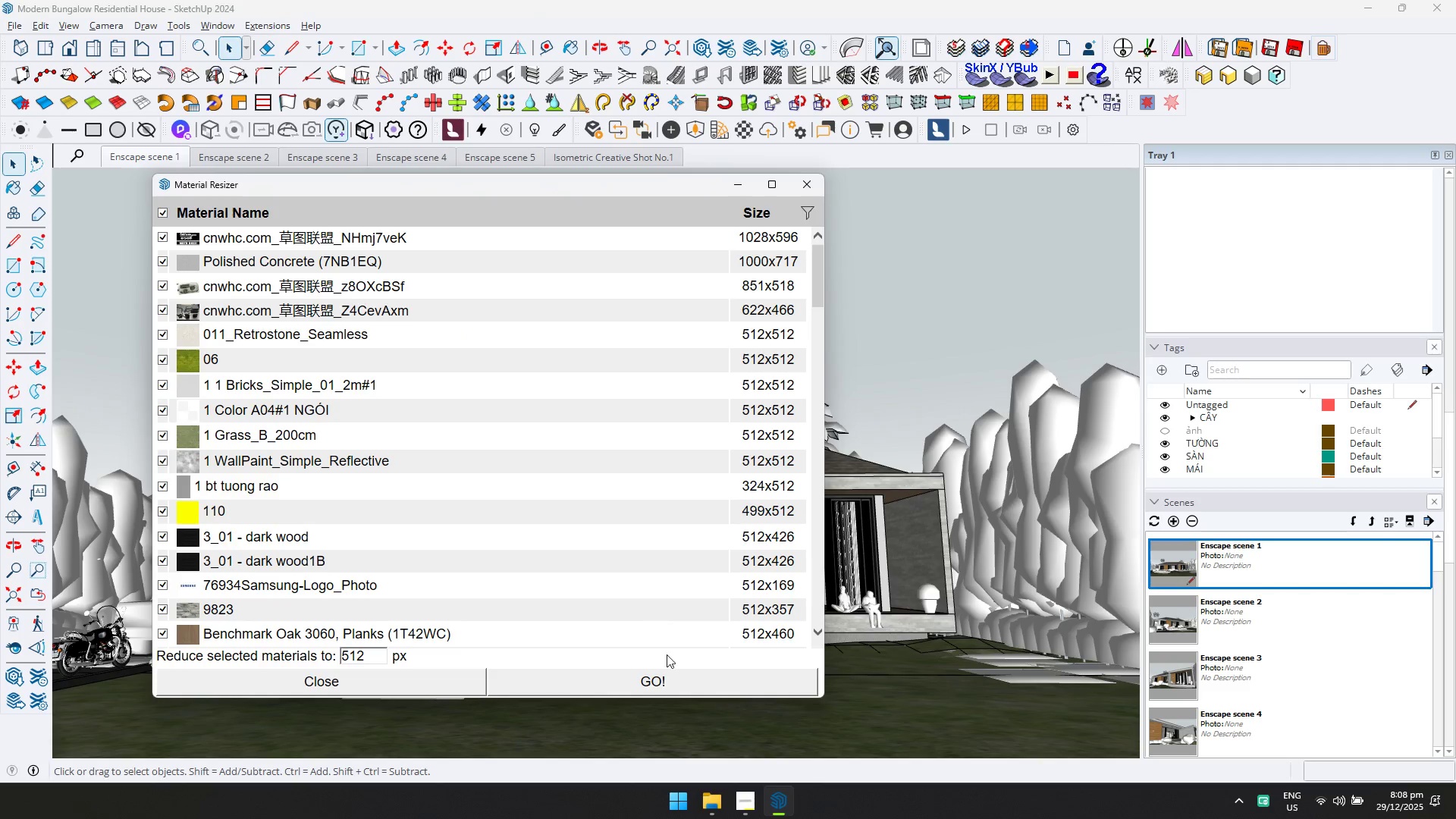 
left_click([662, 679])
 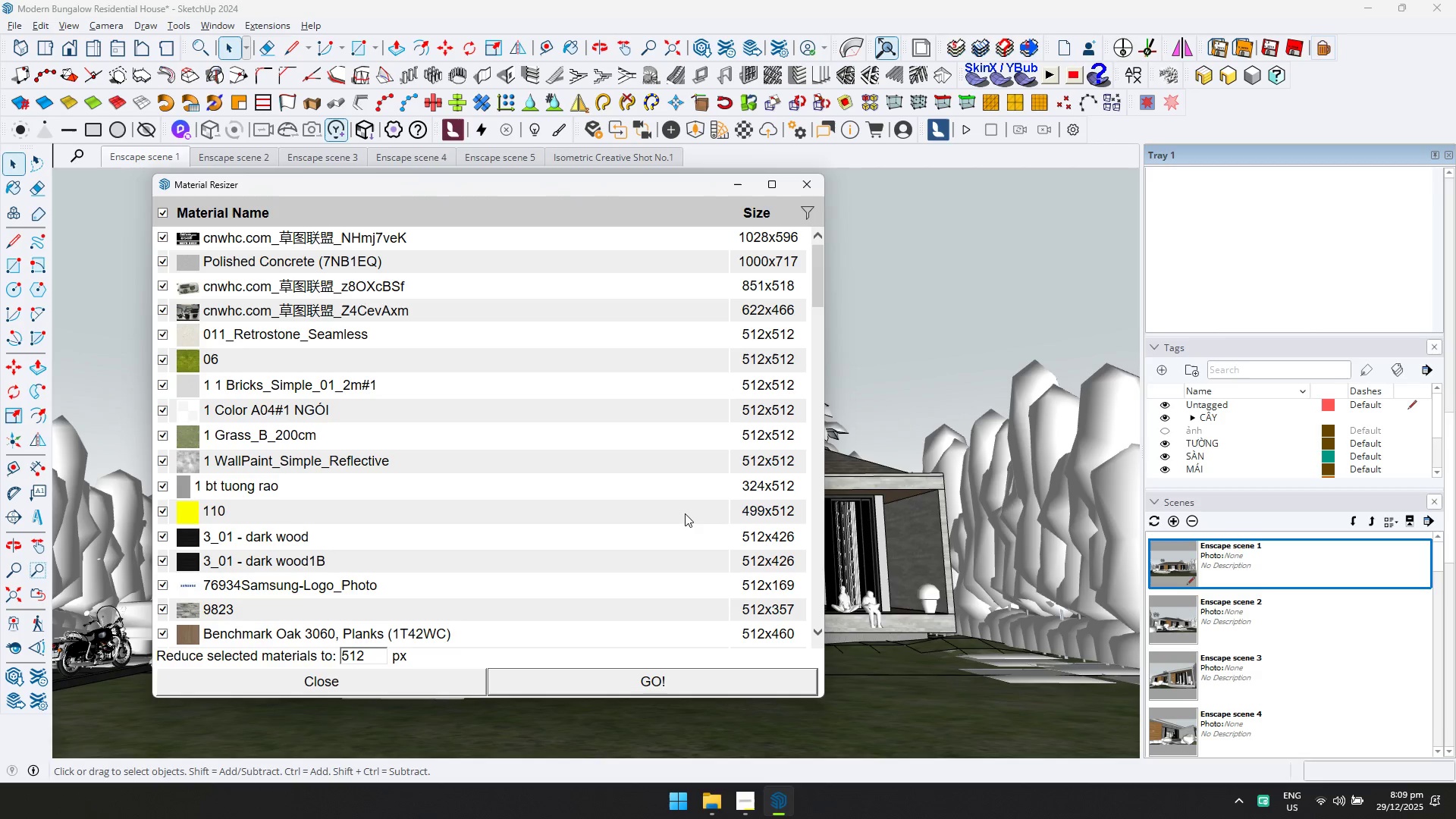 
wait(29.23)
 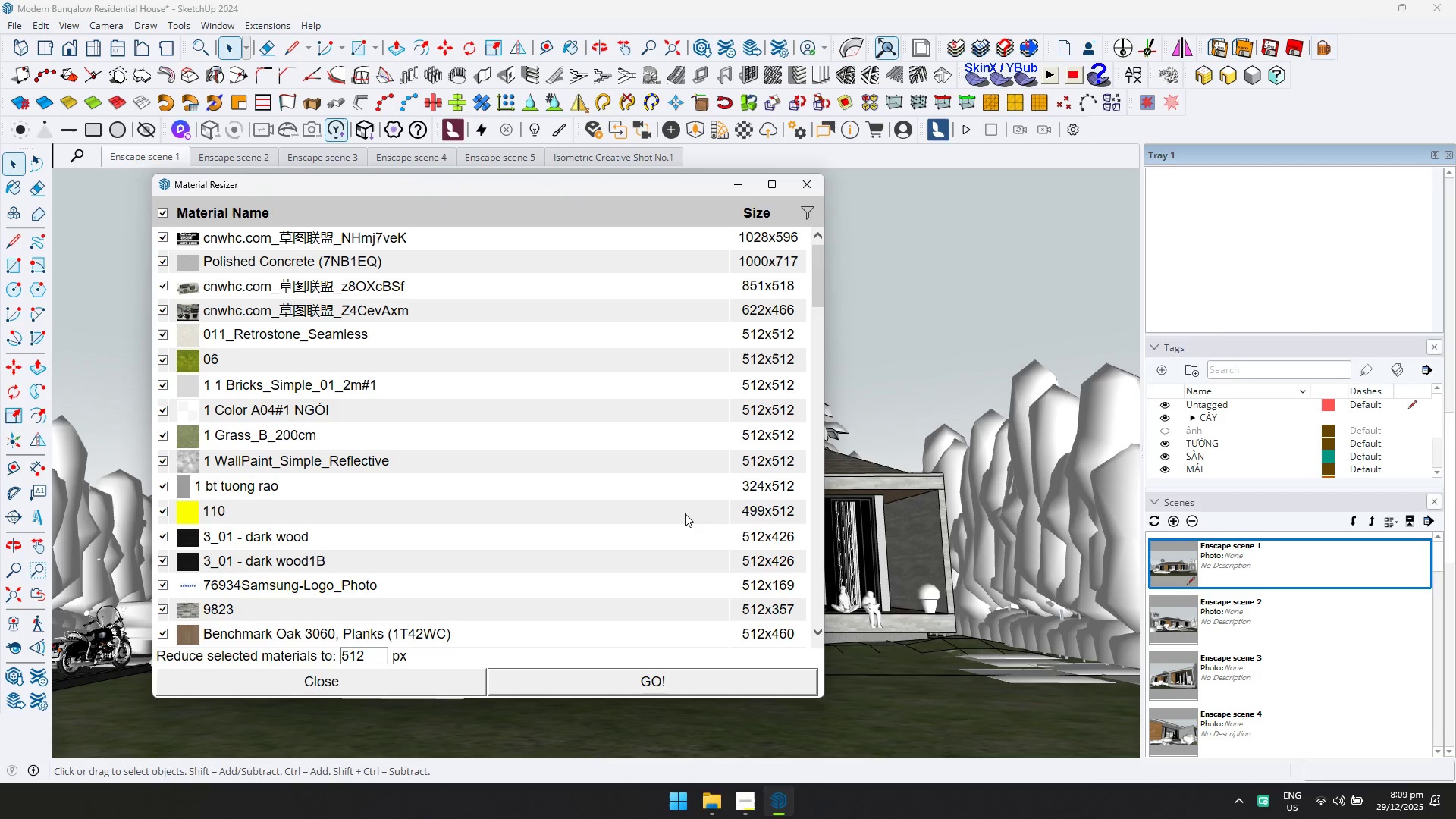 
left_click([739, 180])
 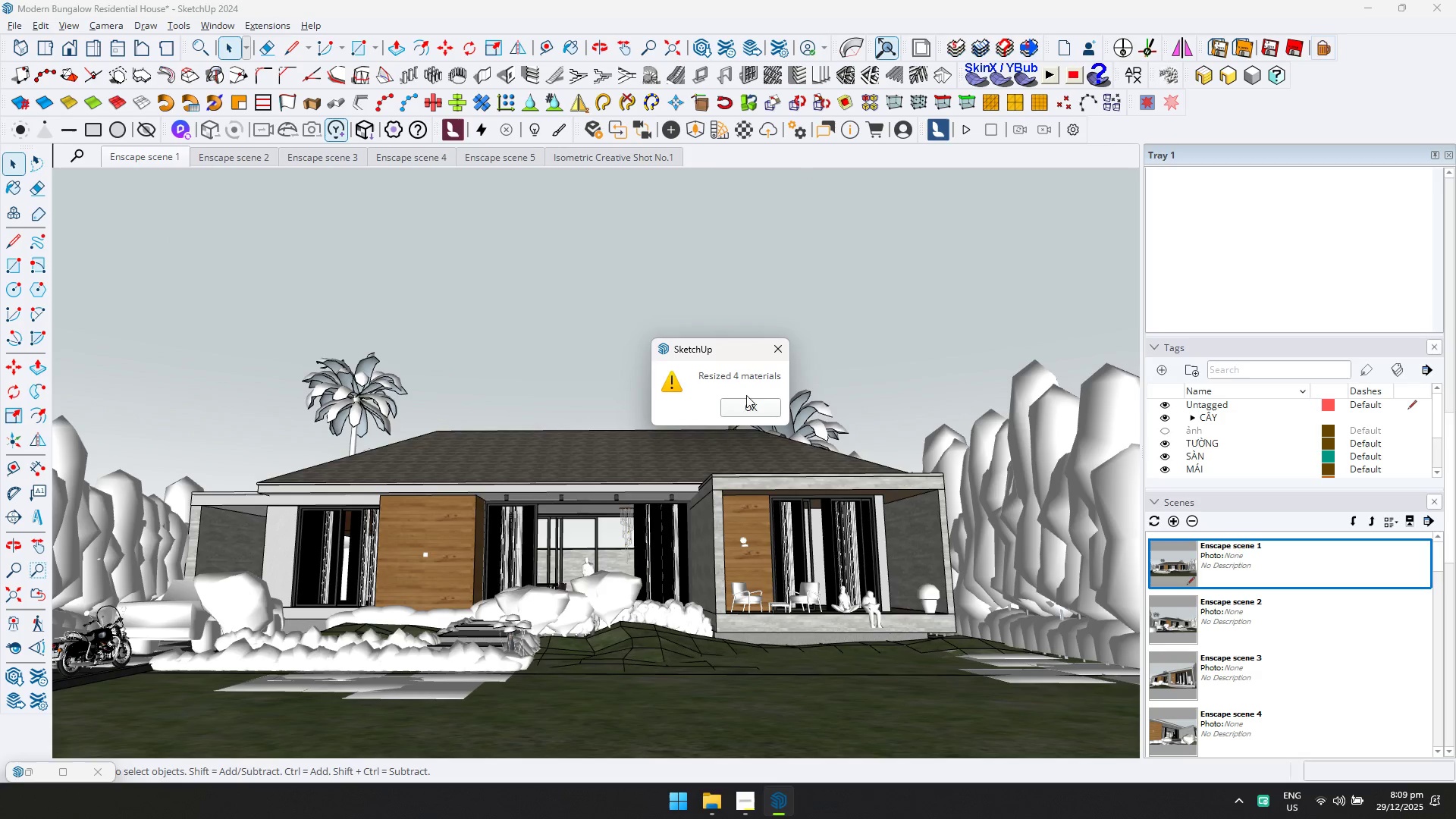 
left_click([745, 398])
 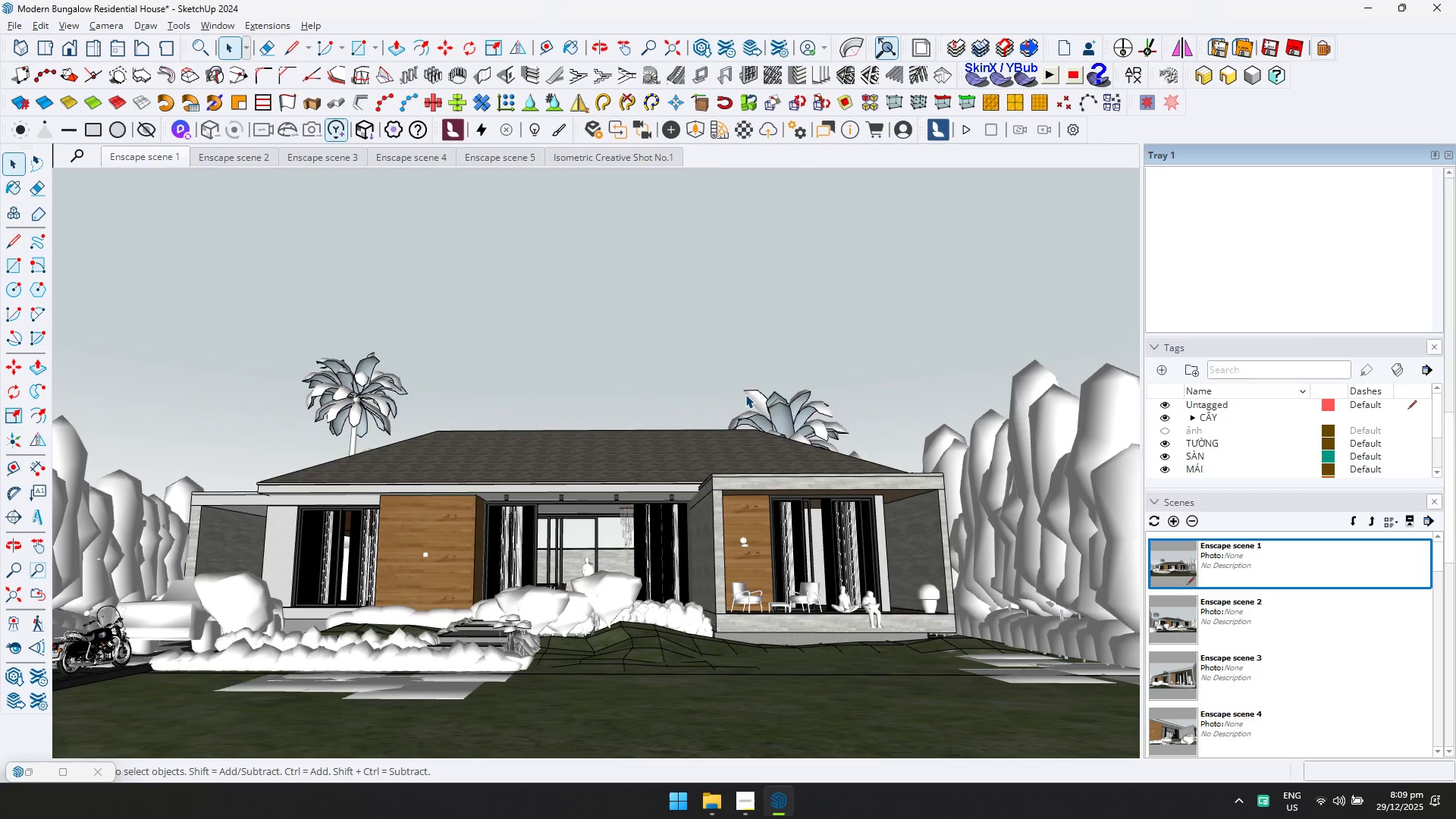 
key(Control+S)
 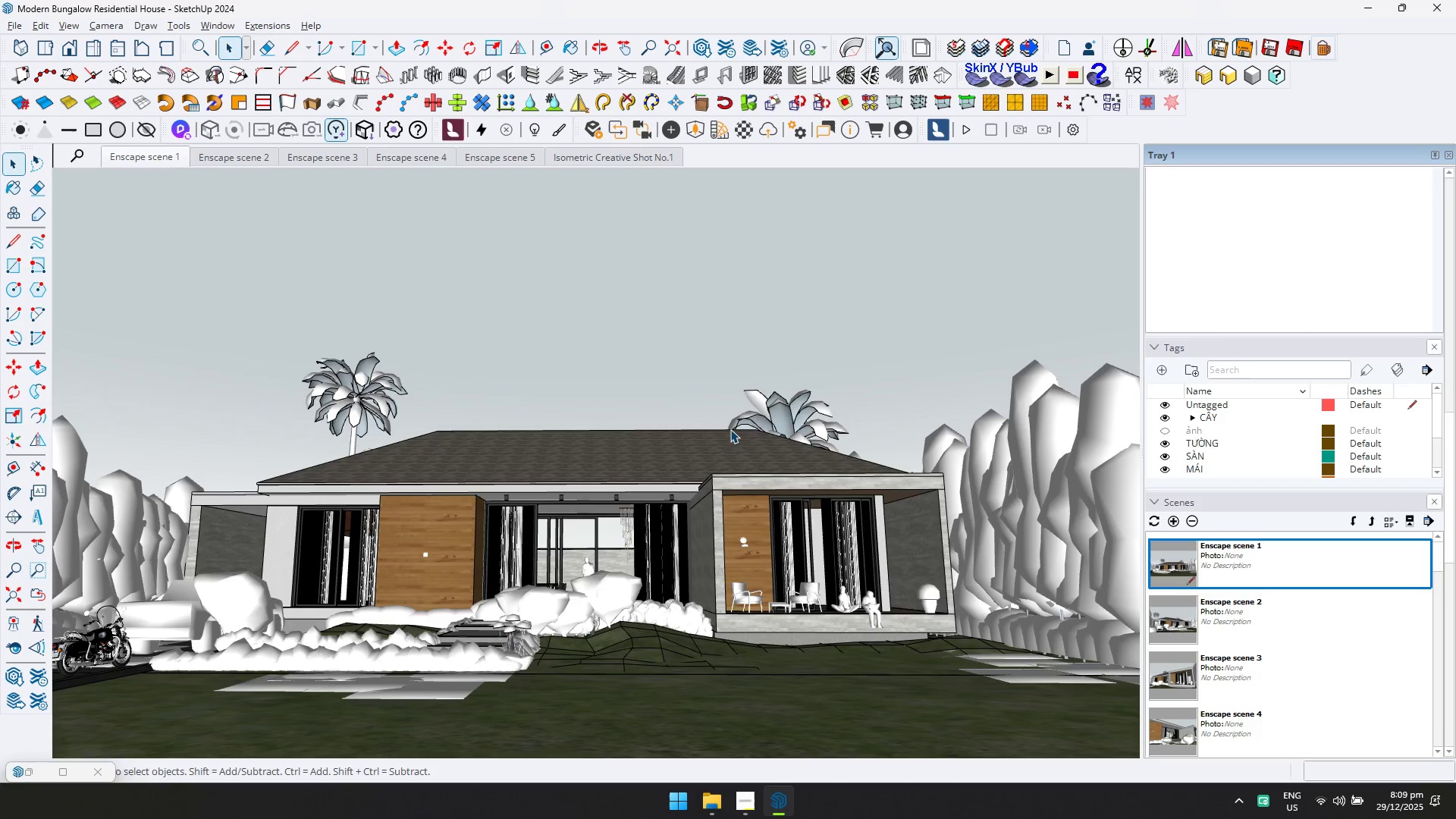 
wait(18.3)
 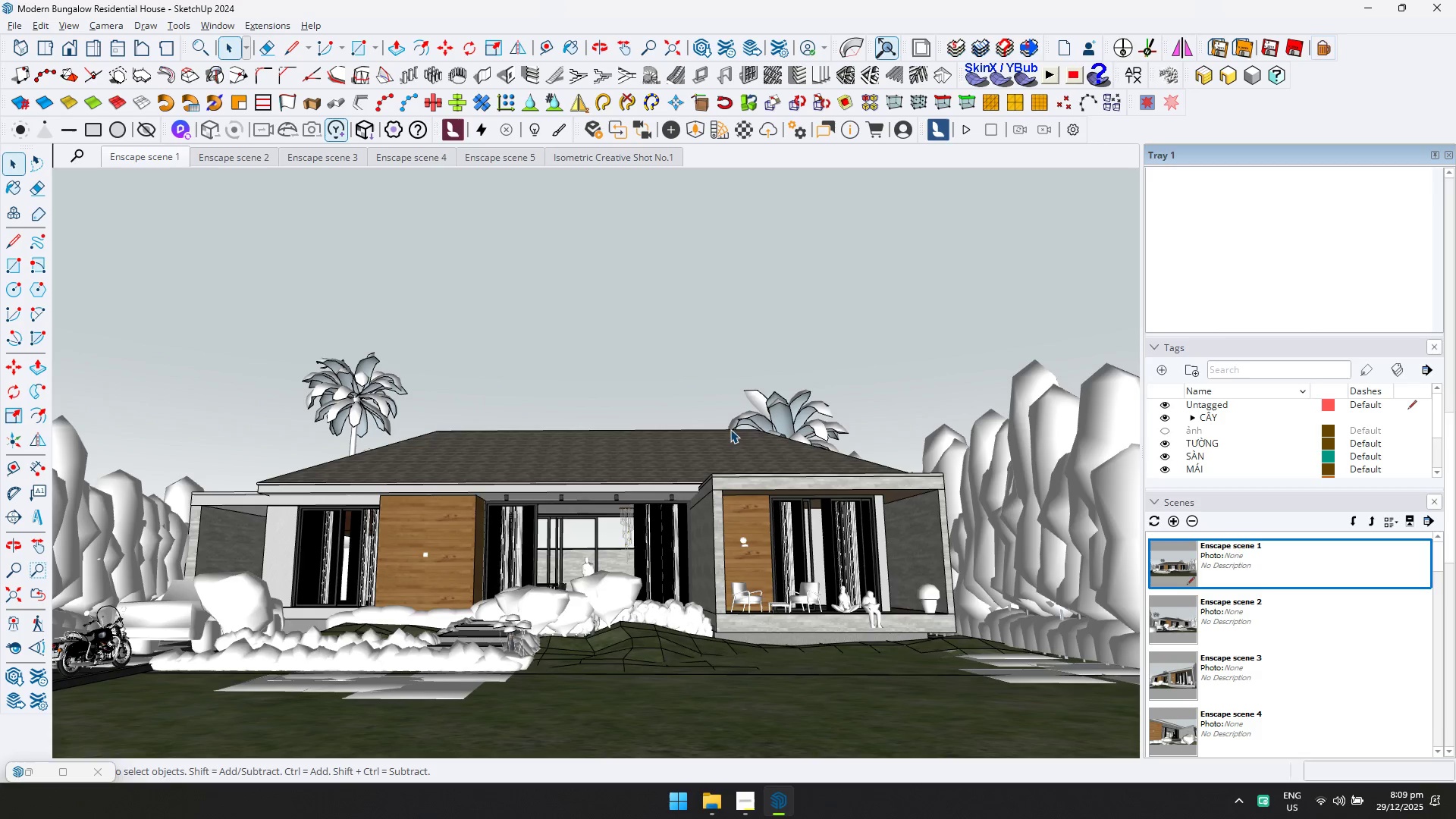 
left_click([269, 31])
 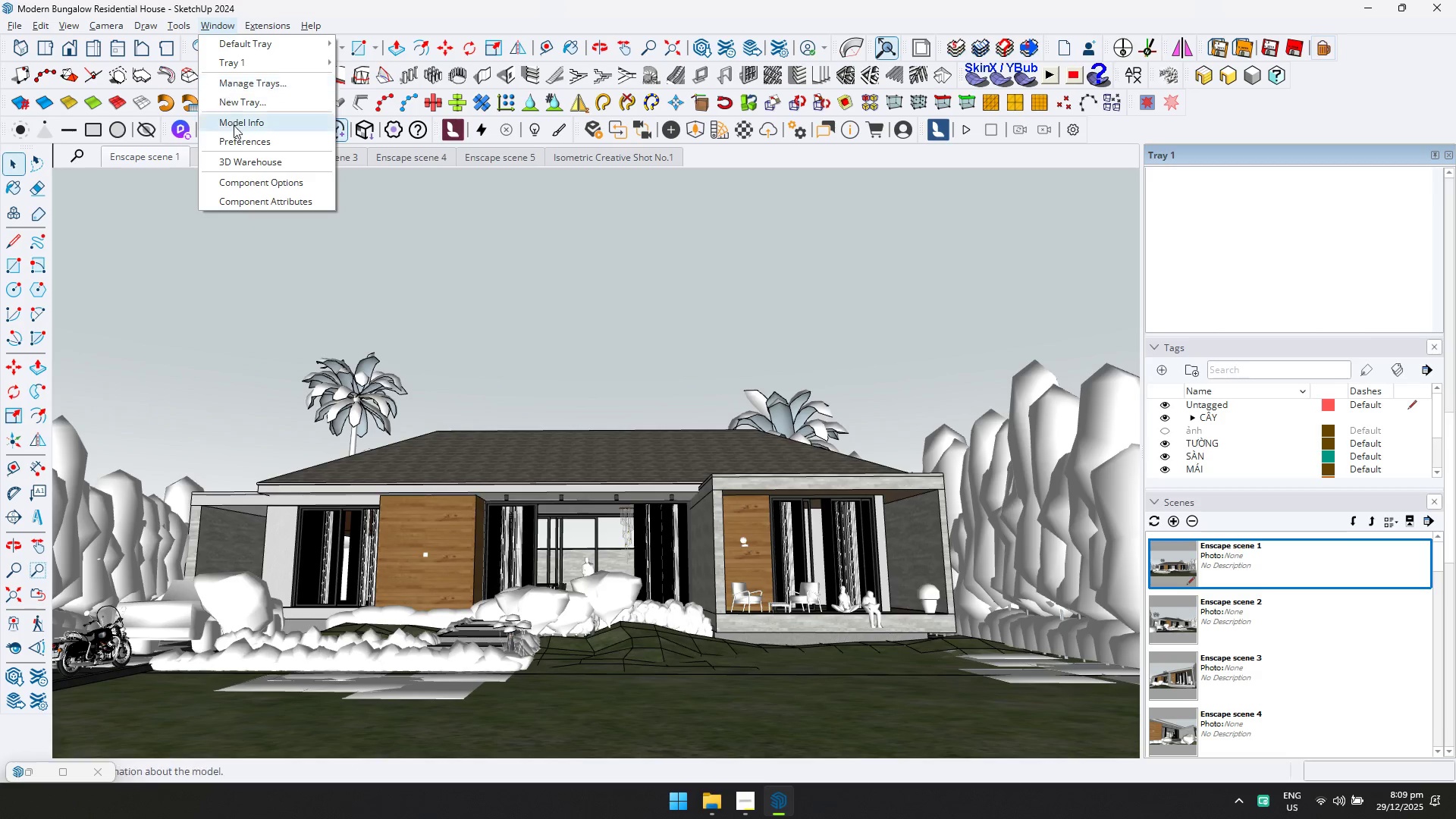 
left_click([243, 126])
 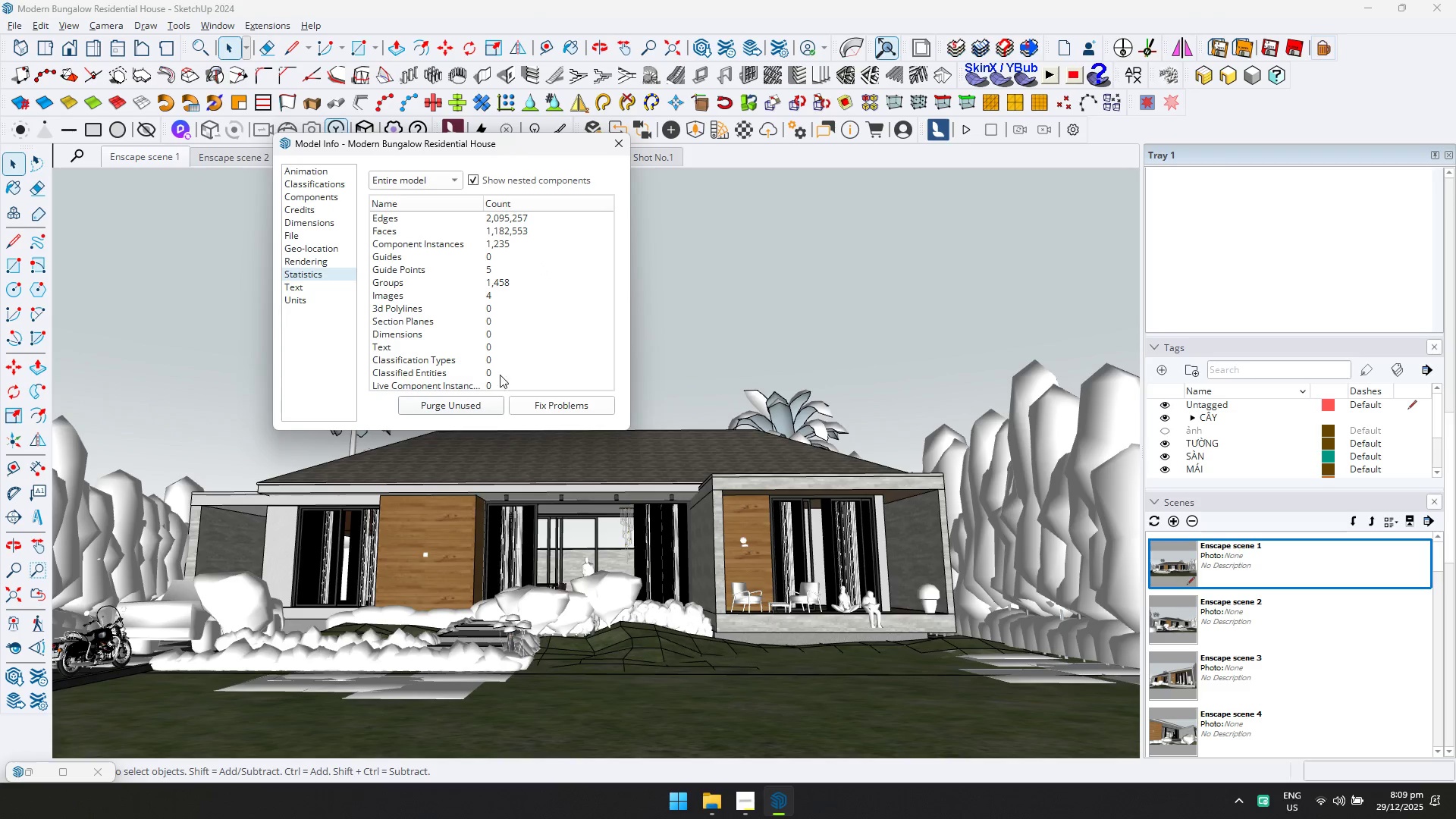 
left_click([475, 406])
 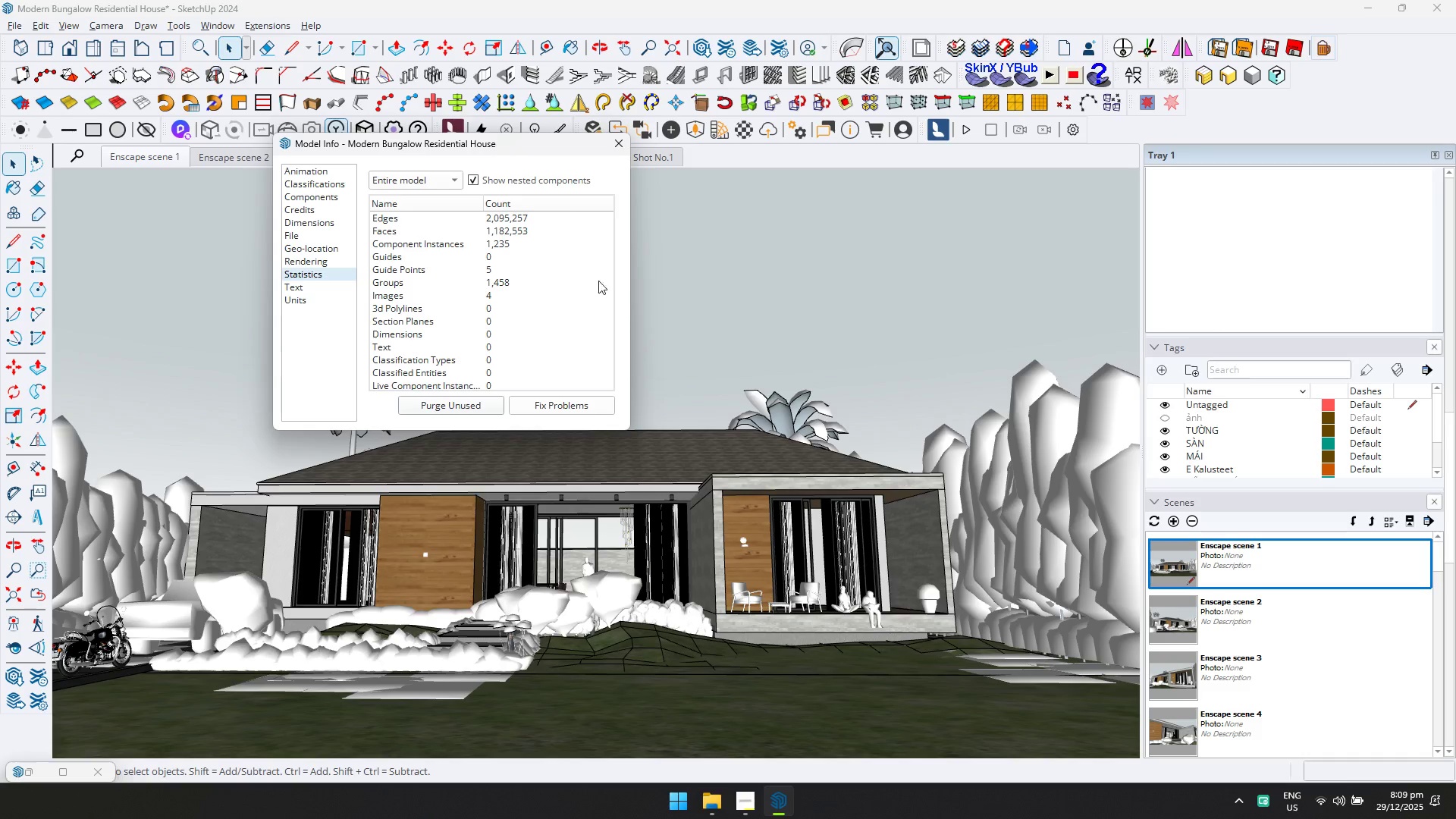 
left_click([611, 152])
 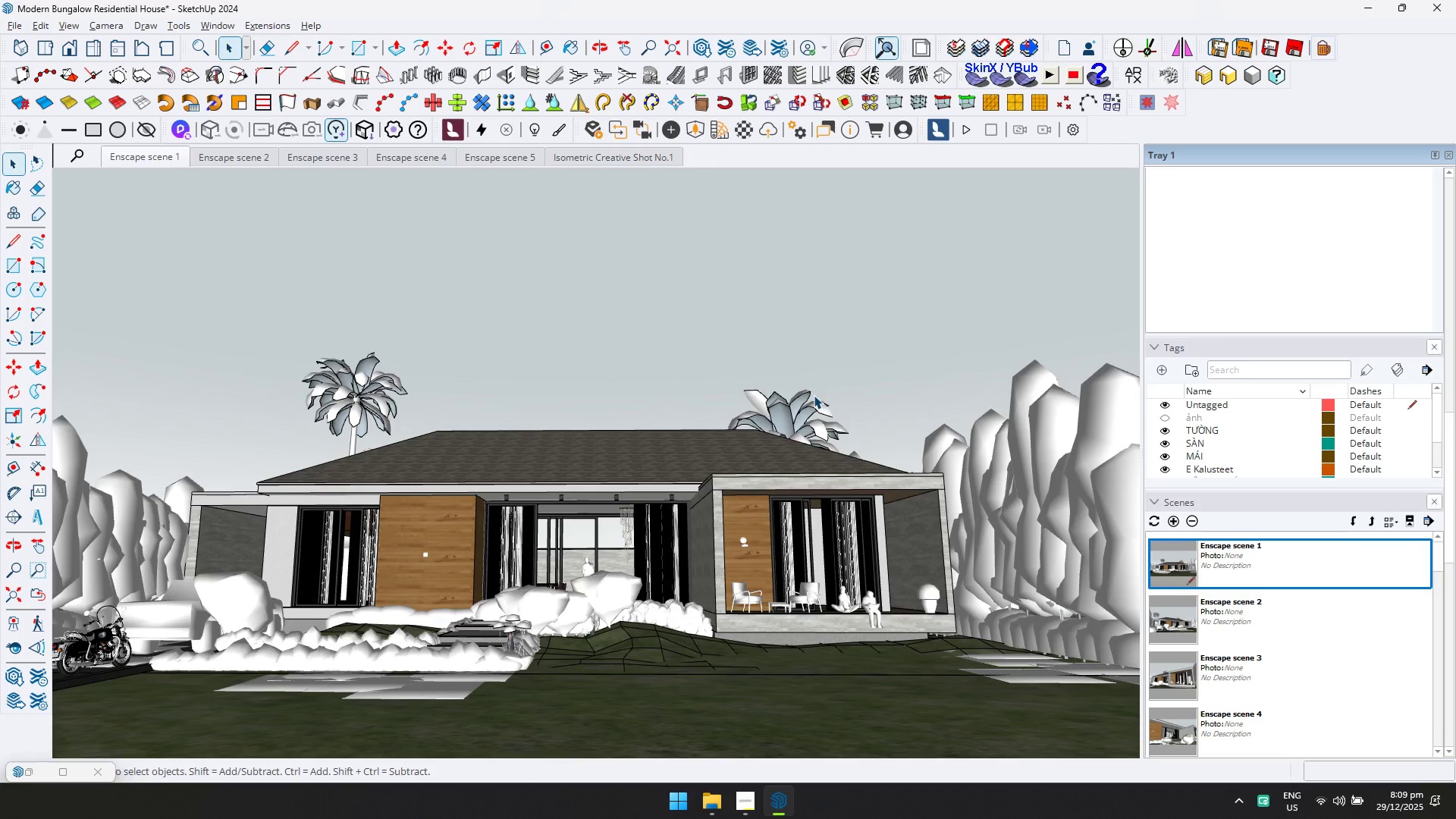 
key(Control+S)
 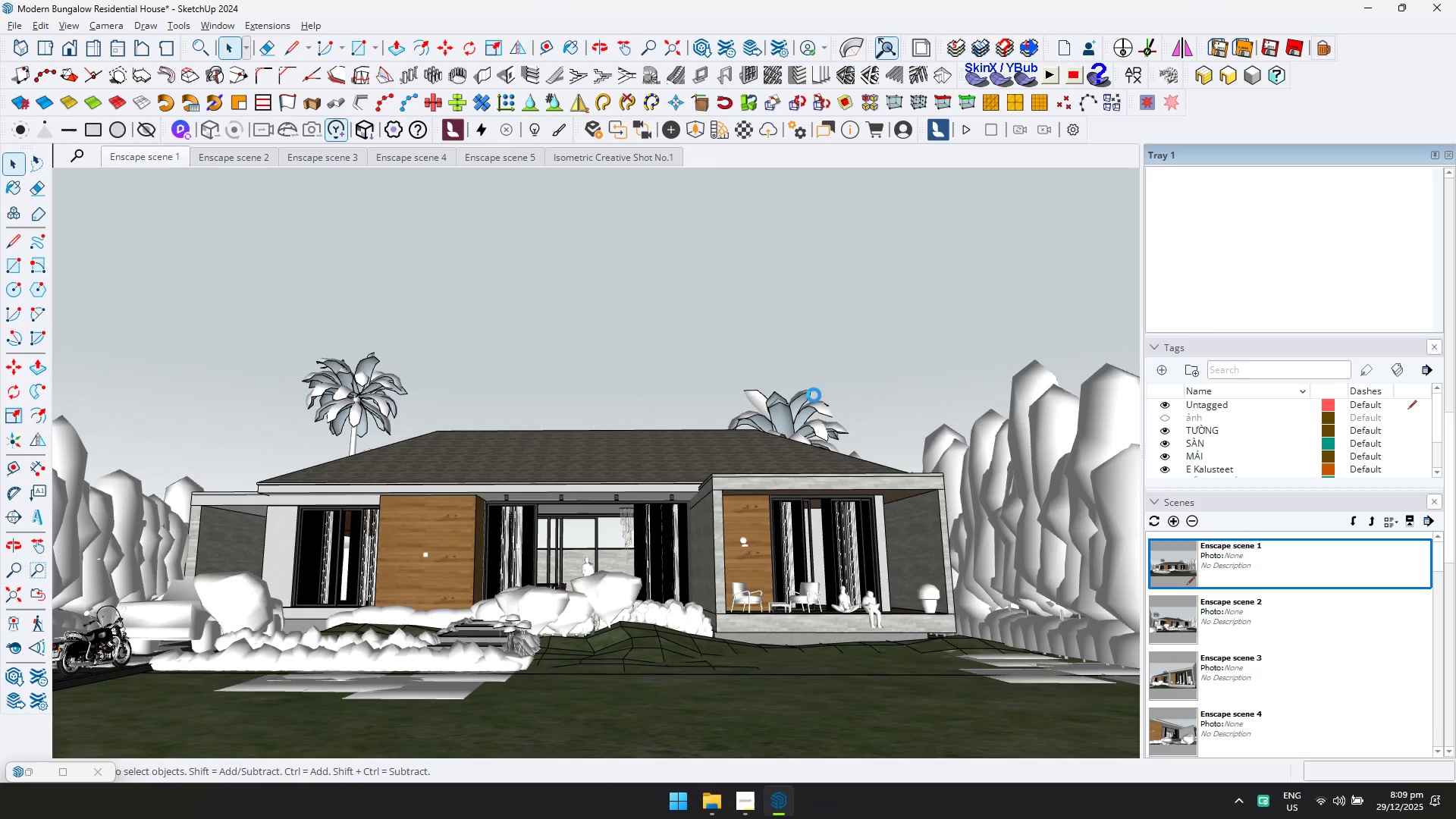 
wait(9.17)
 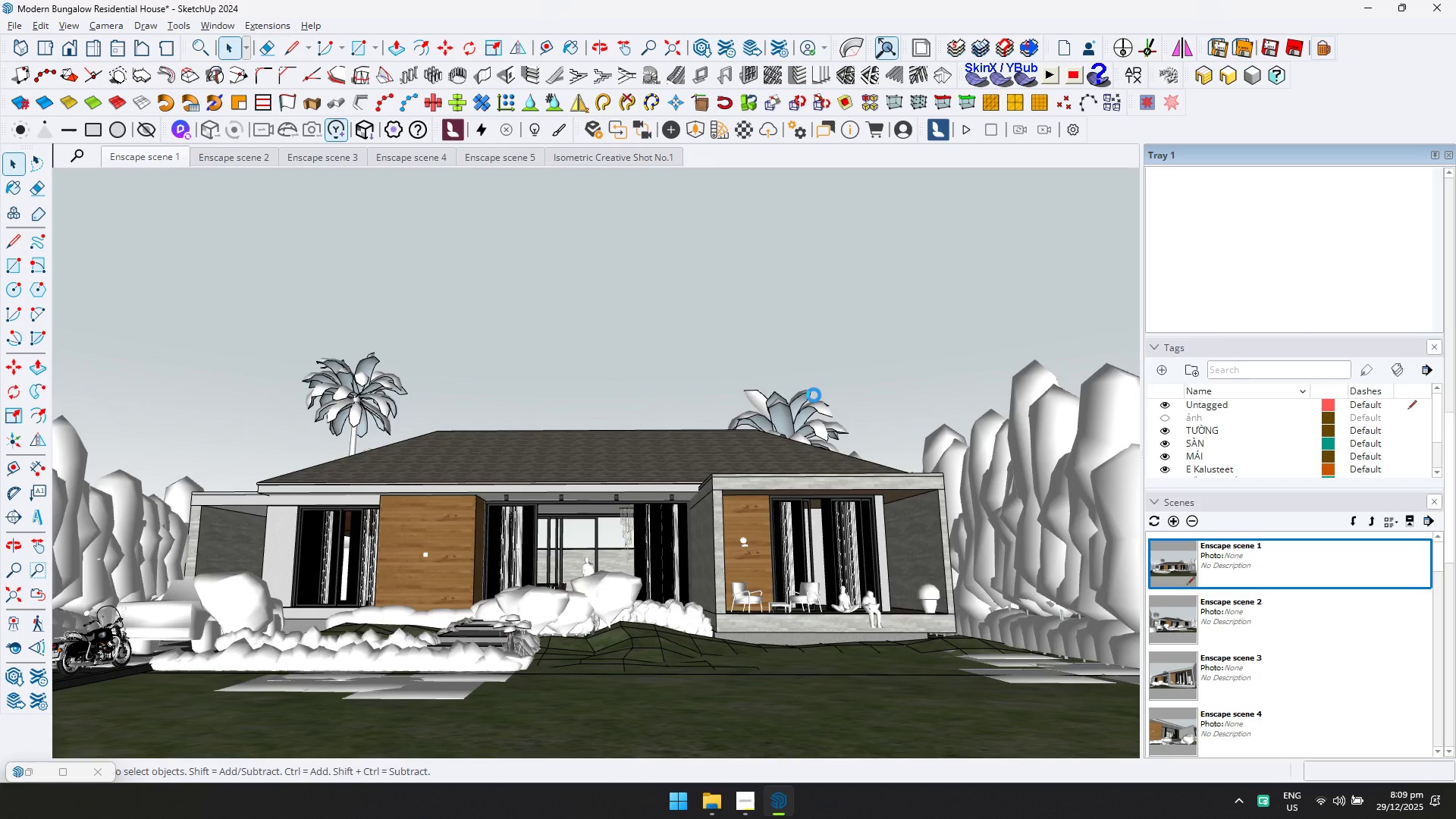 
left_click([131, 113])
 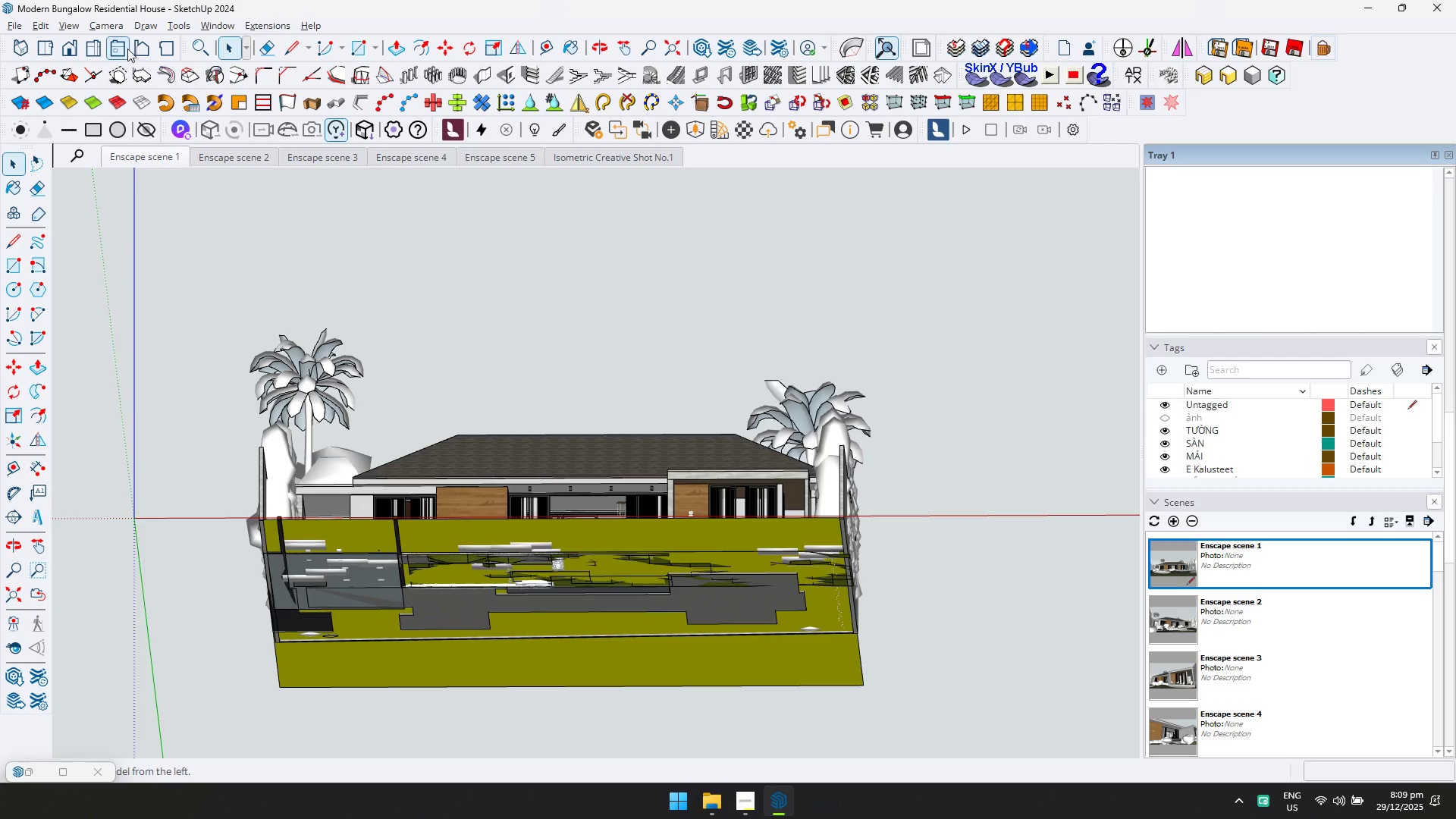 
left_click([89, 20])
 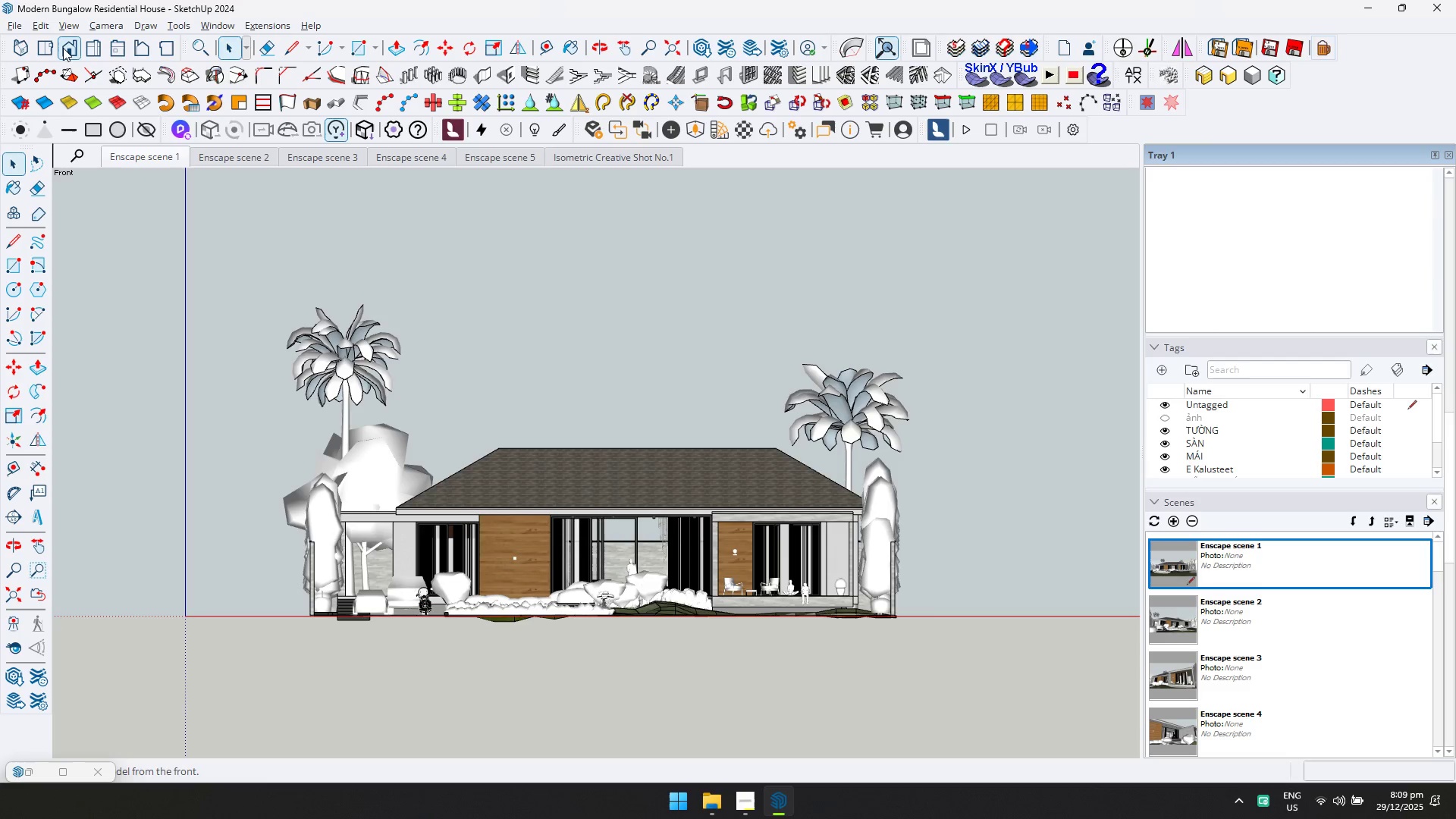 
scroll: coordinate [613, 543], scroll_direction: up, amount: 8.0
 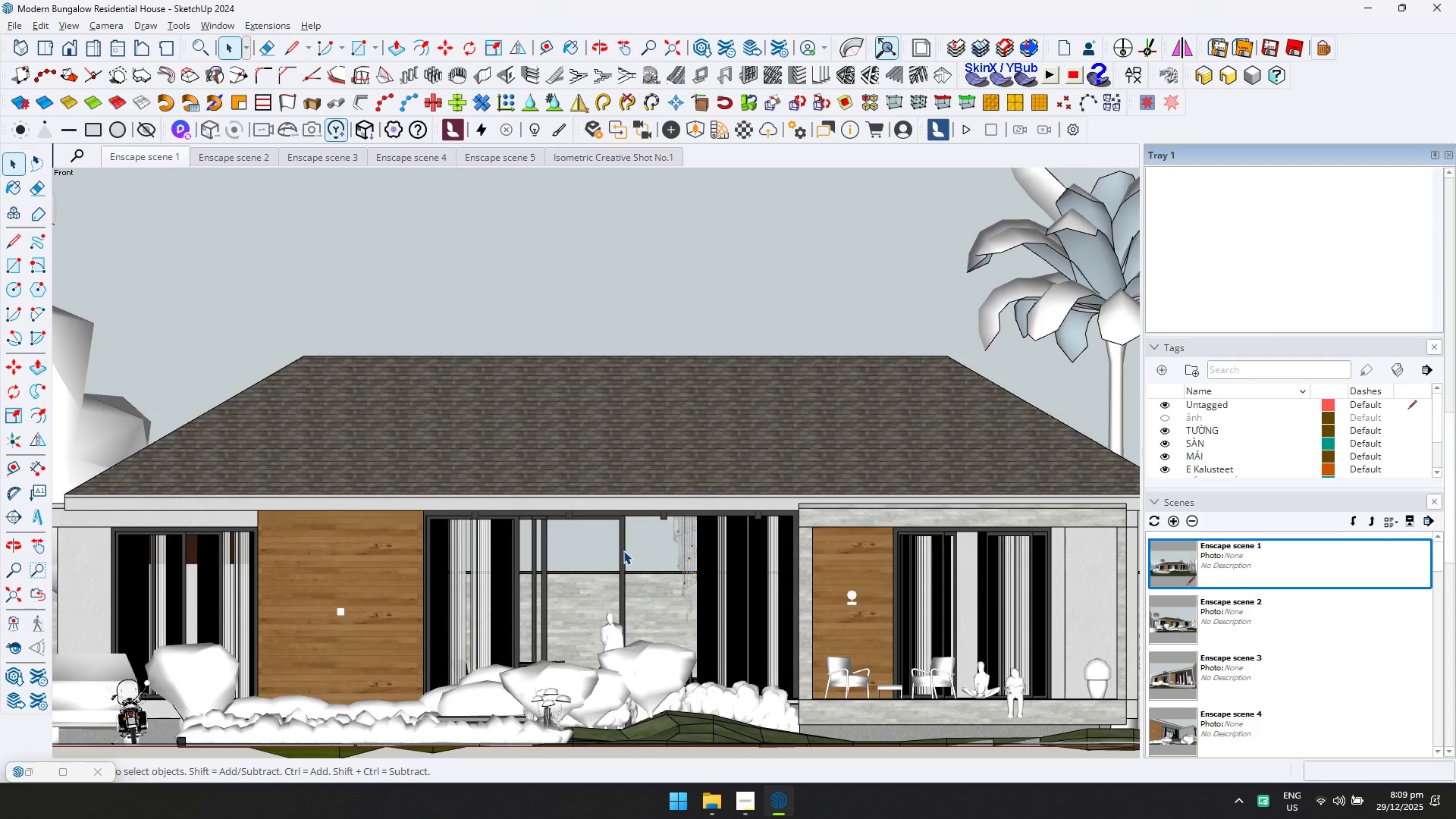 
hold_key(key=ShiftLeft, duration=0.84)
 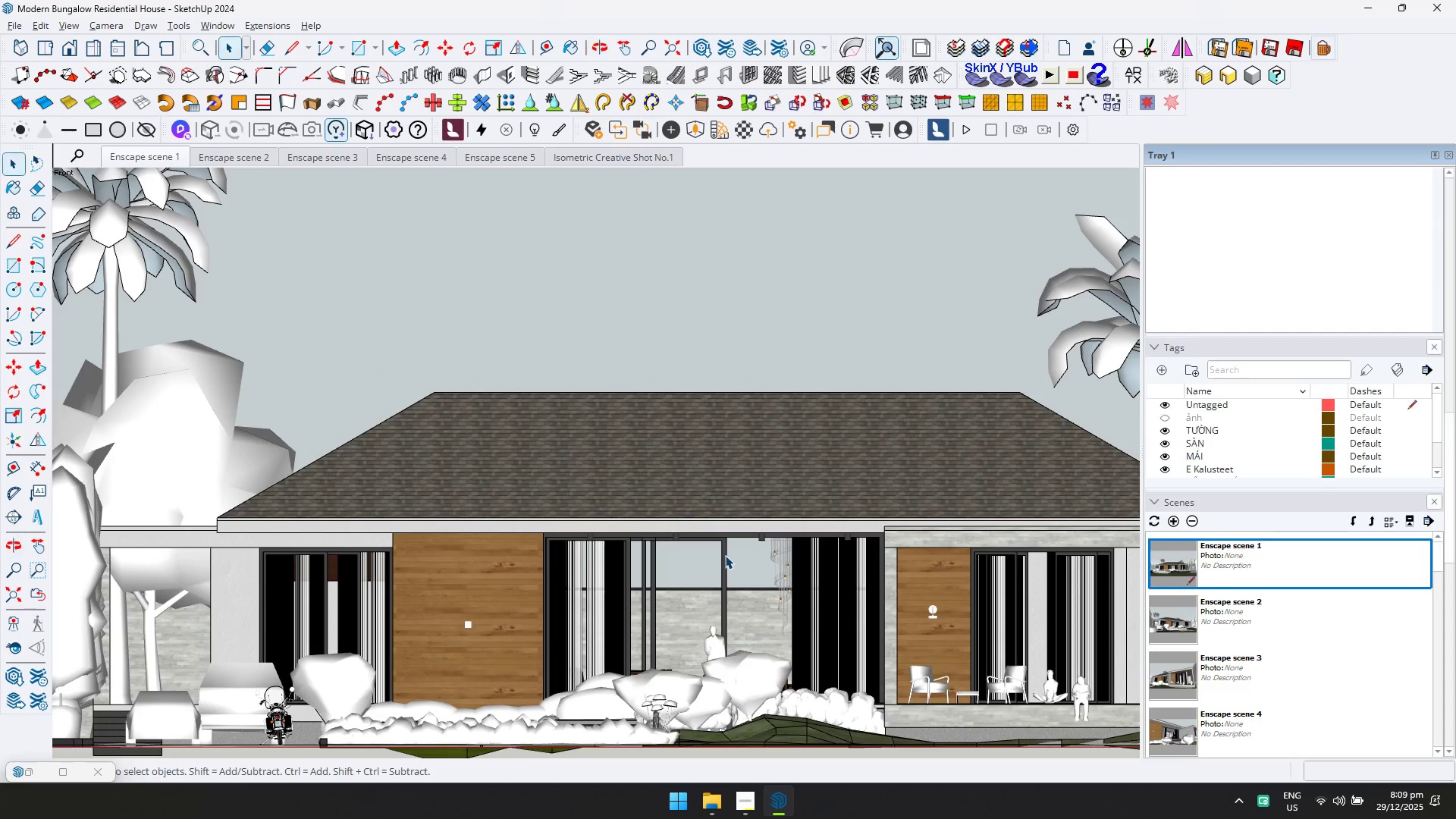 
scroll: coordinate [625, 553], scroll_direction: down, amount: 1.0
 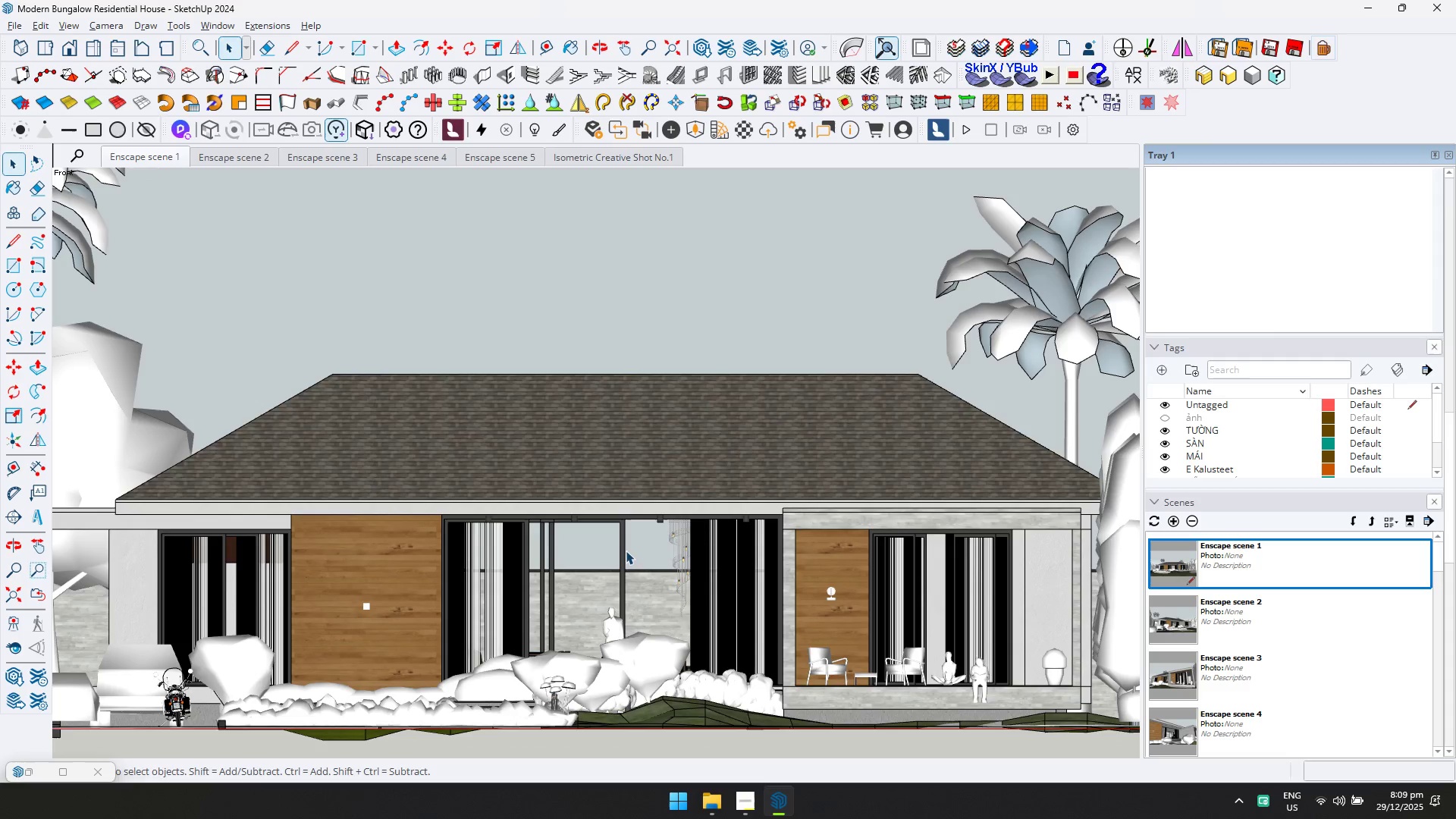 
hold_key(key=ShiftLeft, duration=1.5)
 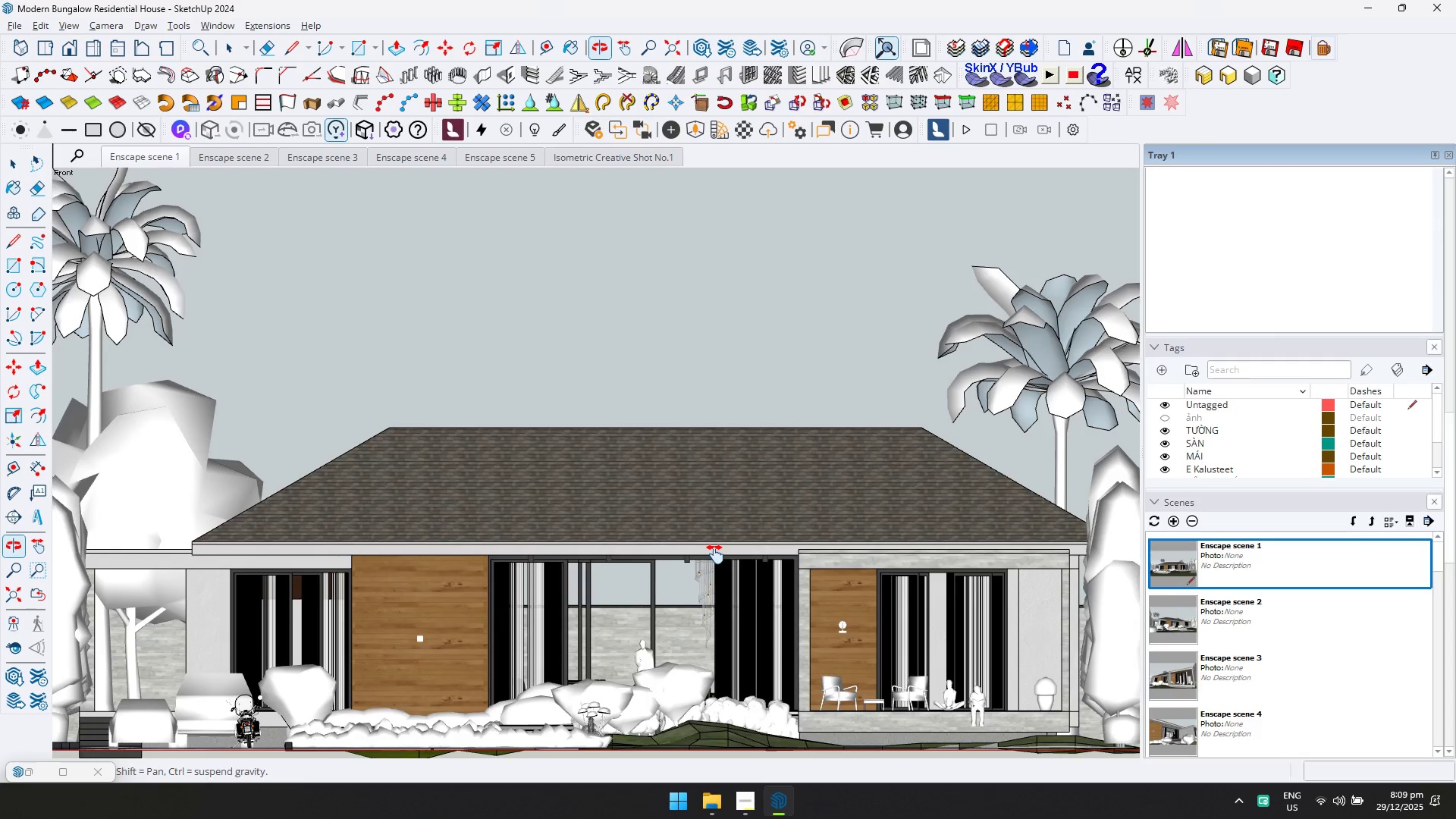 
scroll: coordinate [724, 555], scroll_direction: down, amount: 1.0
 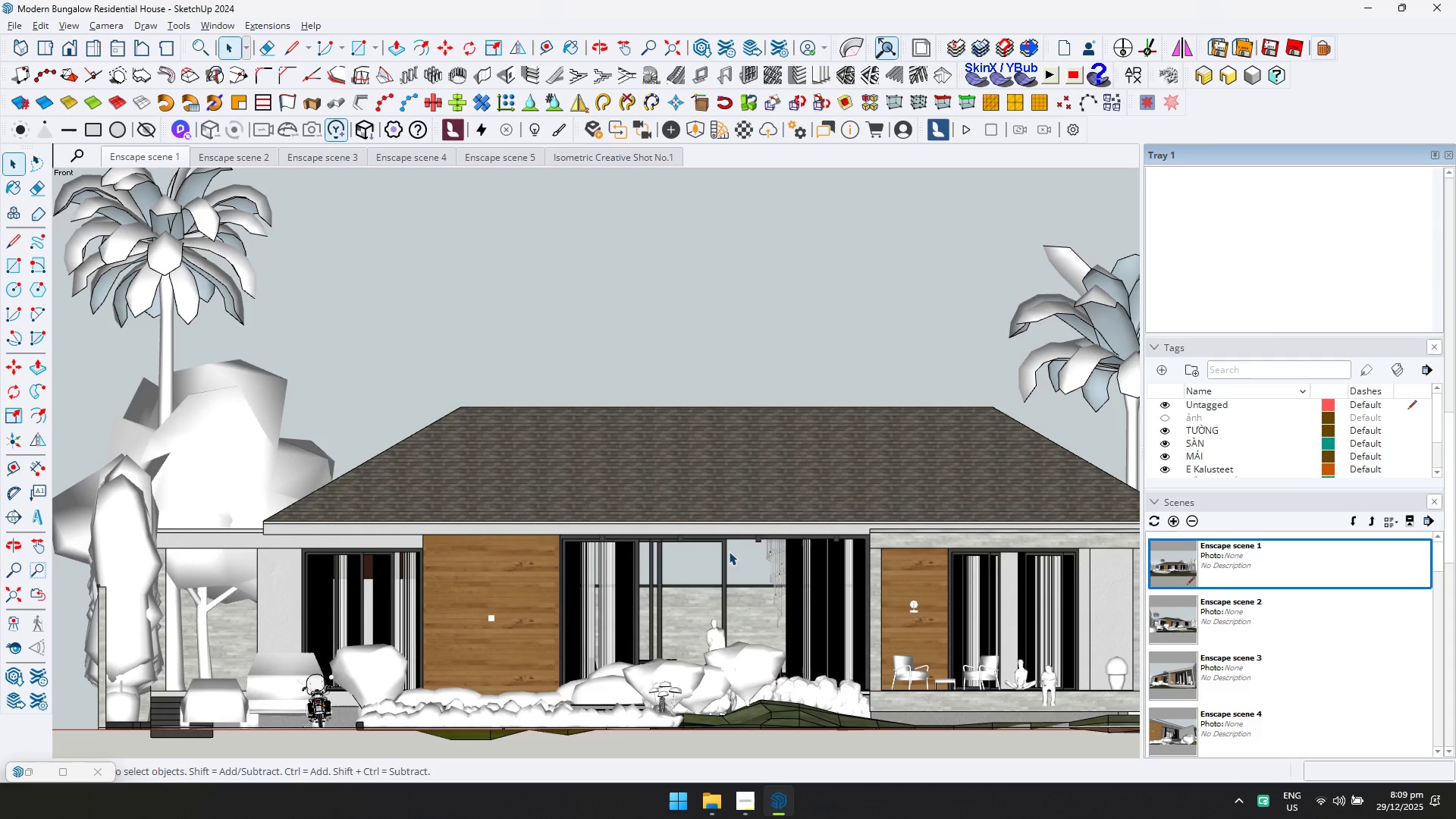 
hold_key(key=ShiftLeft, duration=1.51)
 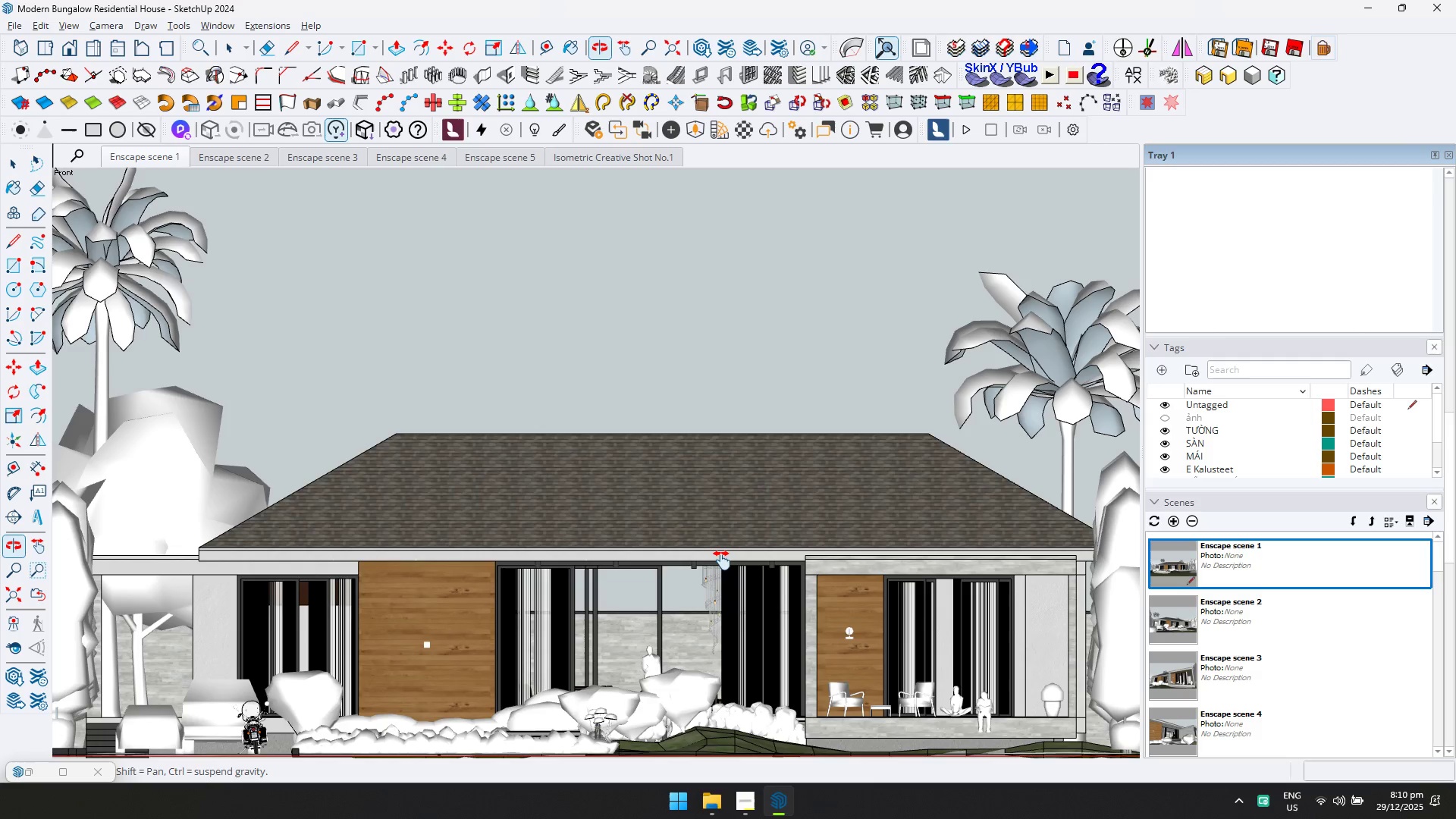 
hold_key(key=ShiftLeft, duration=1.5)
 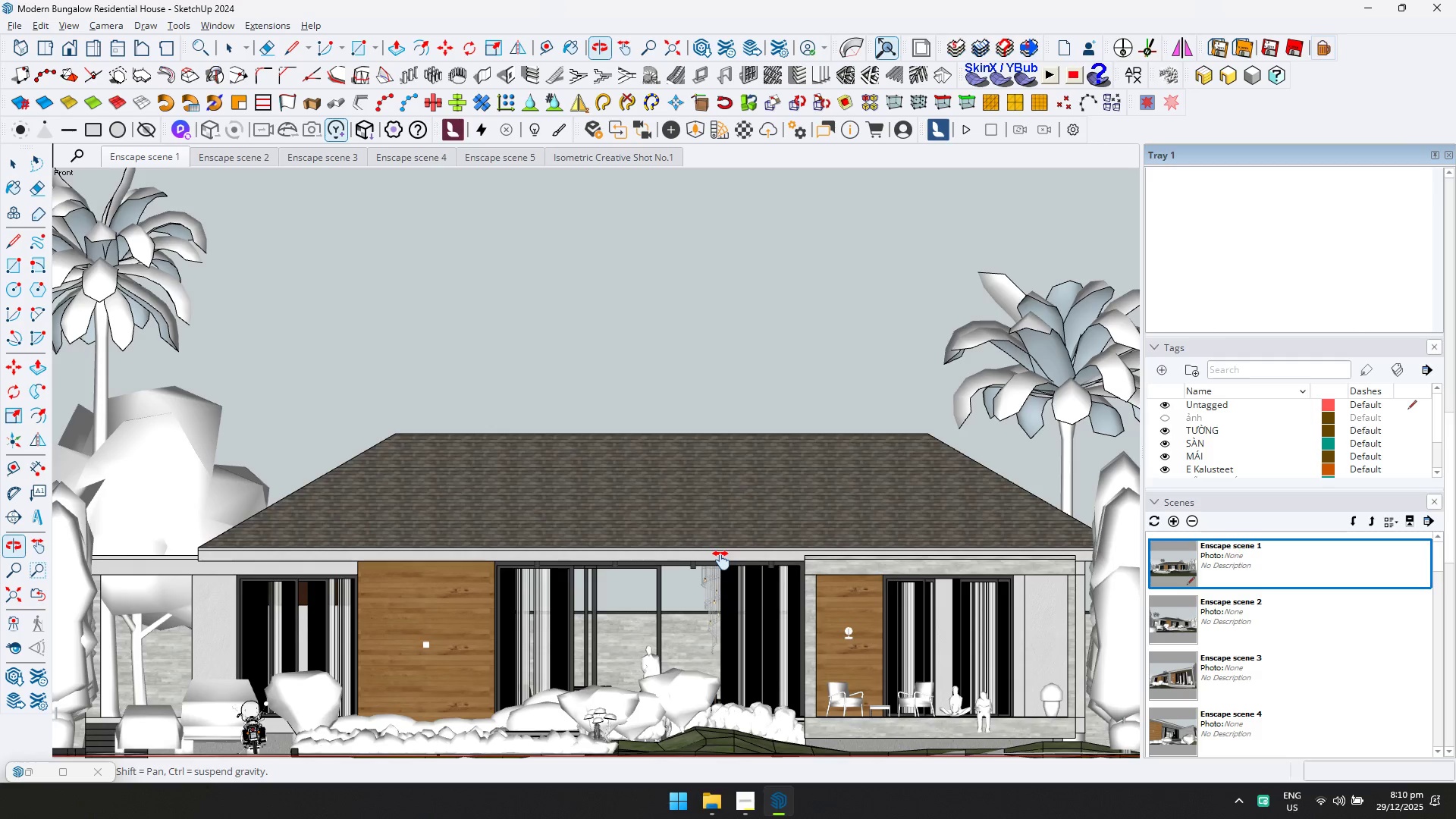 
hold_key(key=ShiftLeft, duration=1.52)
 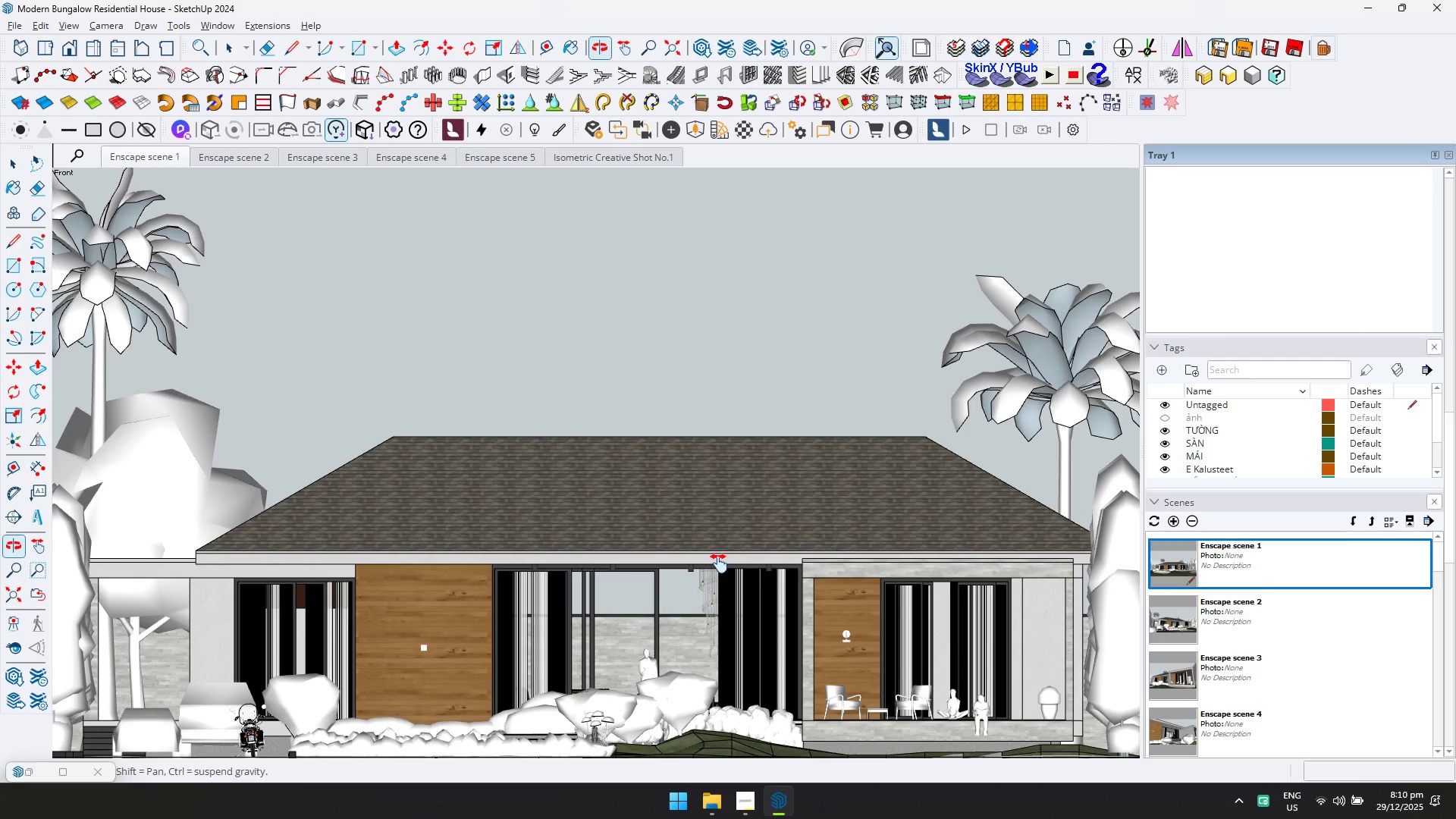 
key(Shift+ShiftLeft)
 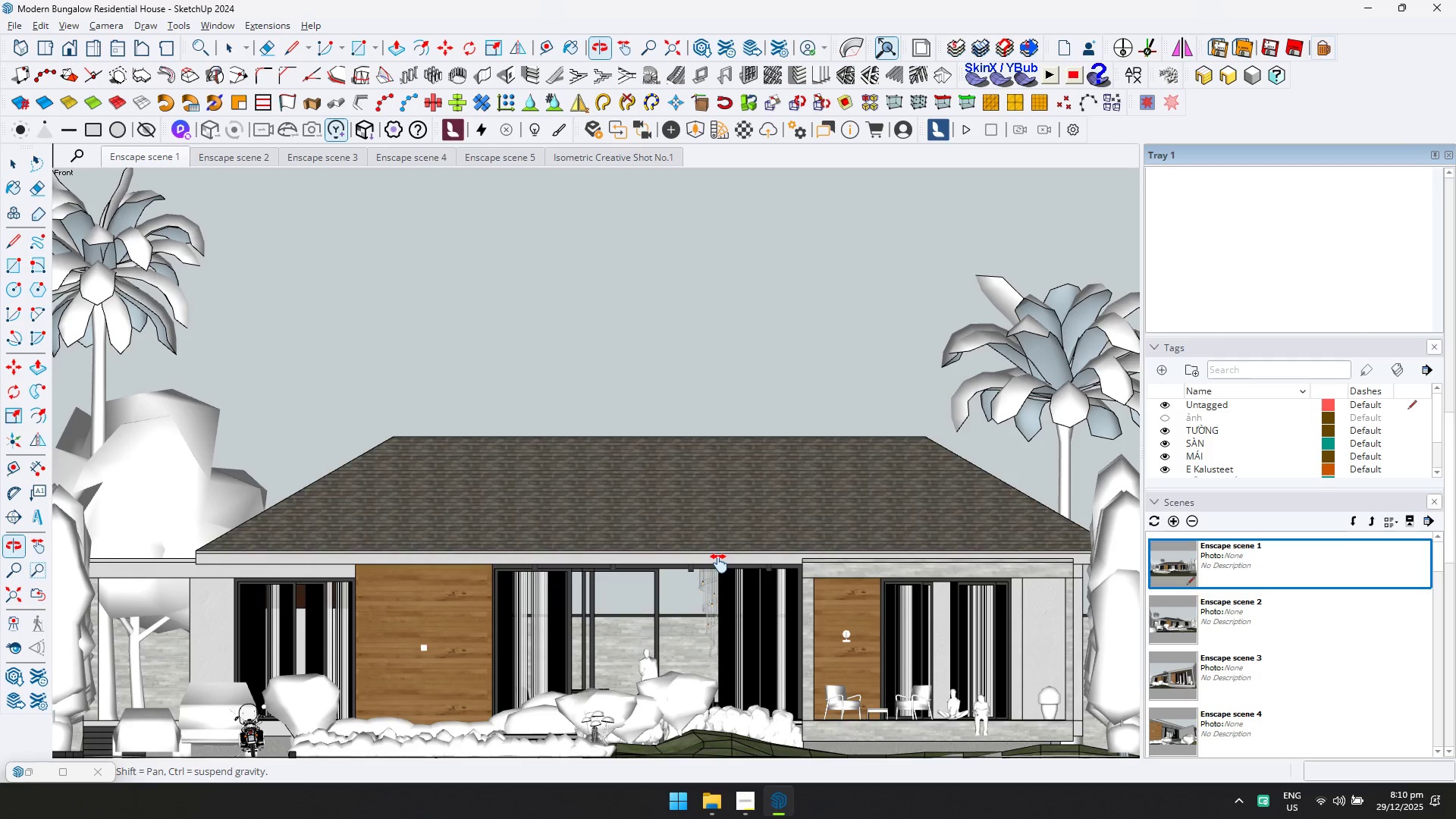 
key(Shift+ShiftLeft)
 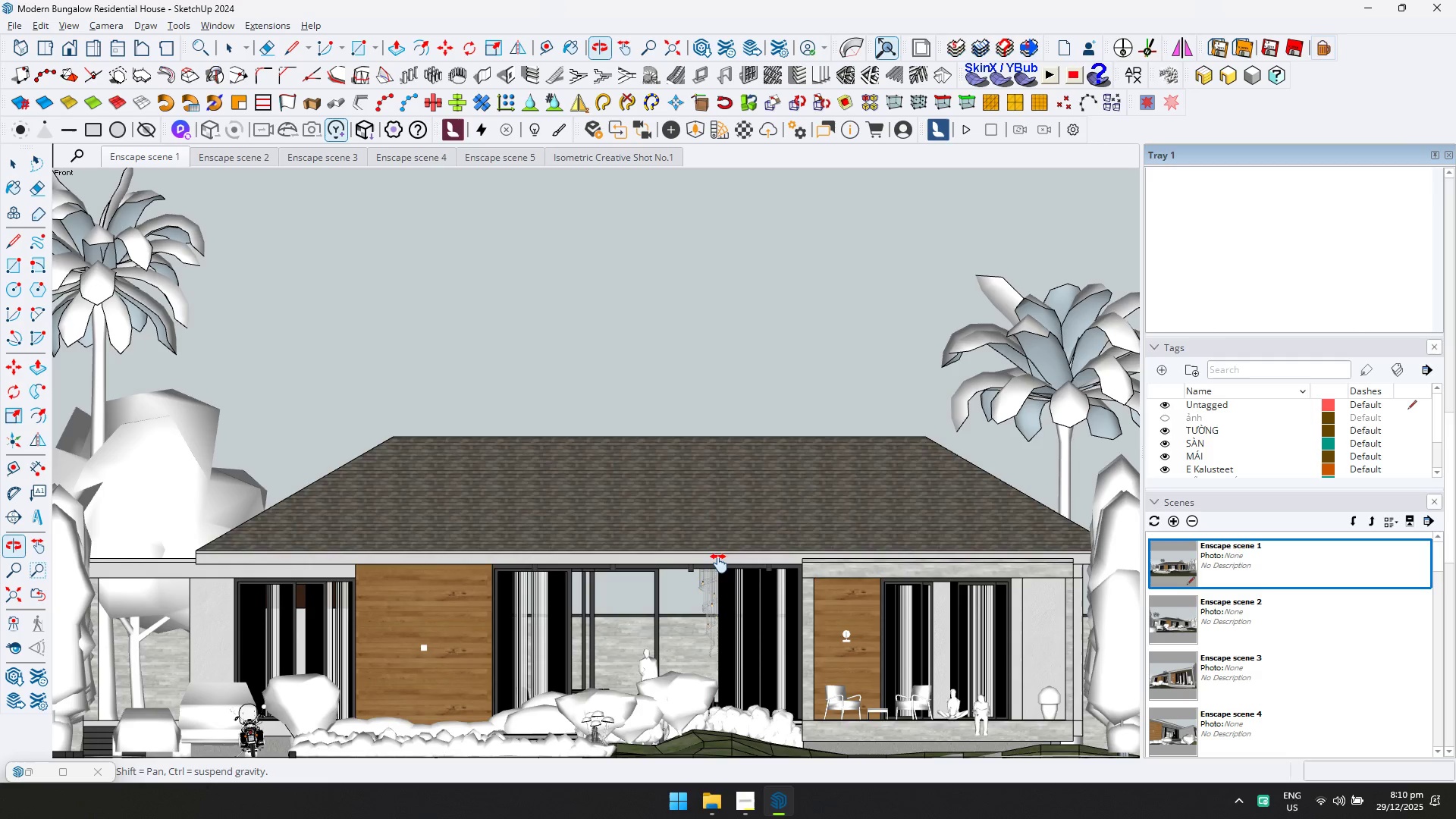 
key(Shift+ShiftLeft)
 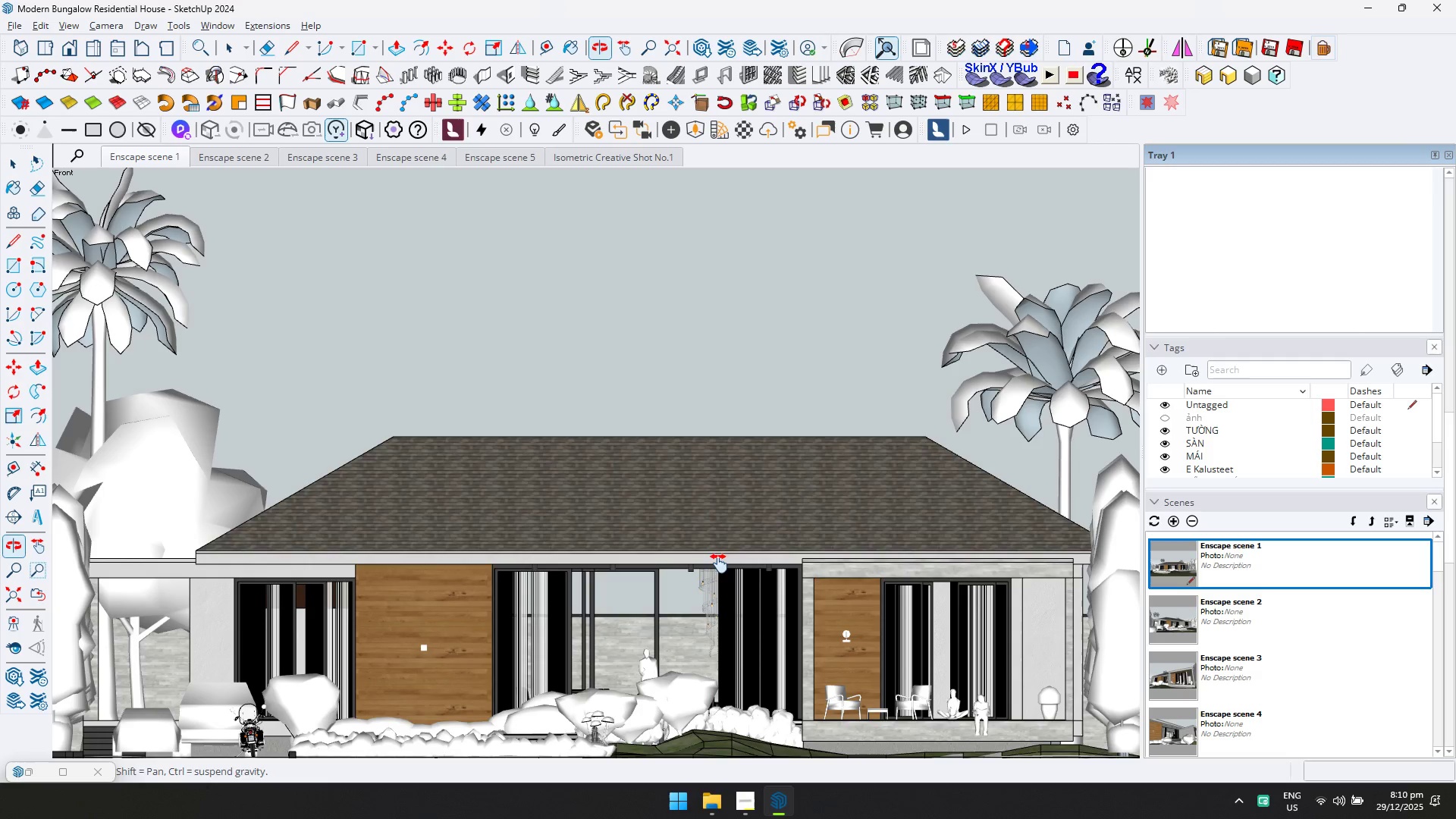 
key(Shift+ShiftLeft)
 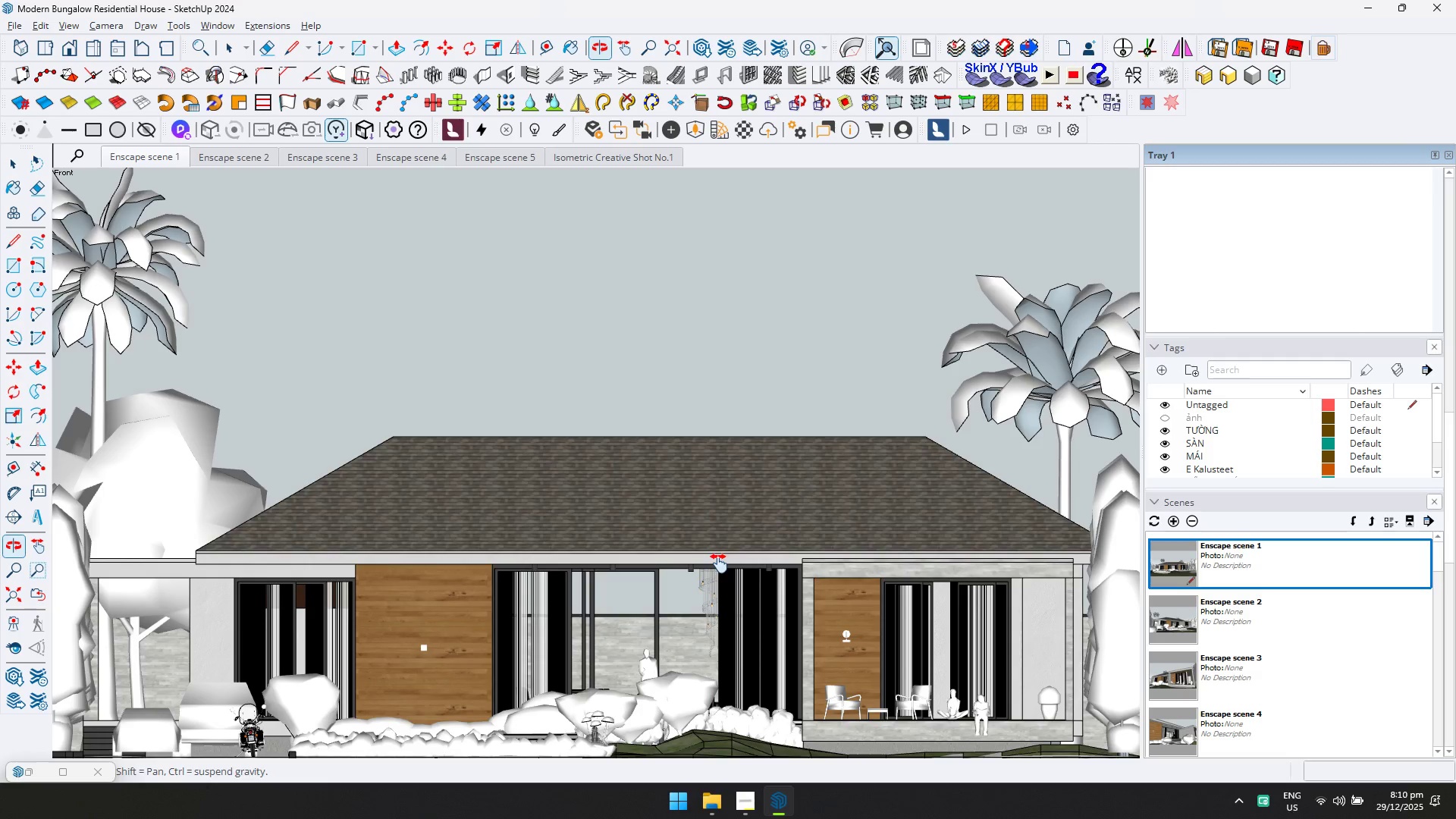 
key(Shift+ShiftLeft)
 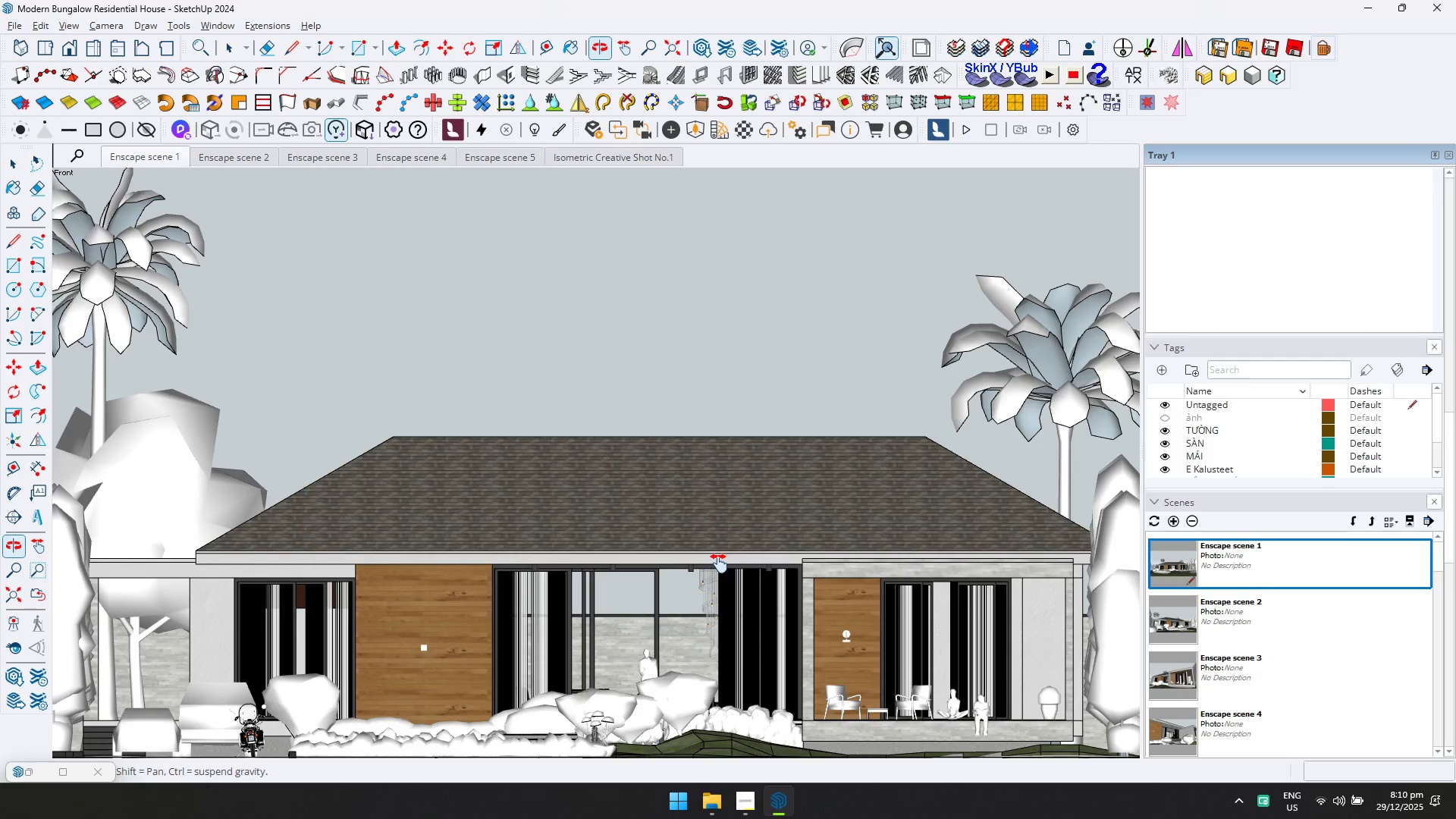 
key(Shift+ShiftLeft)
 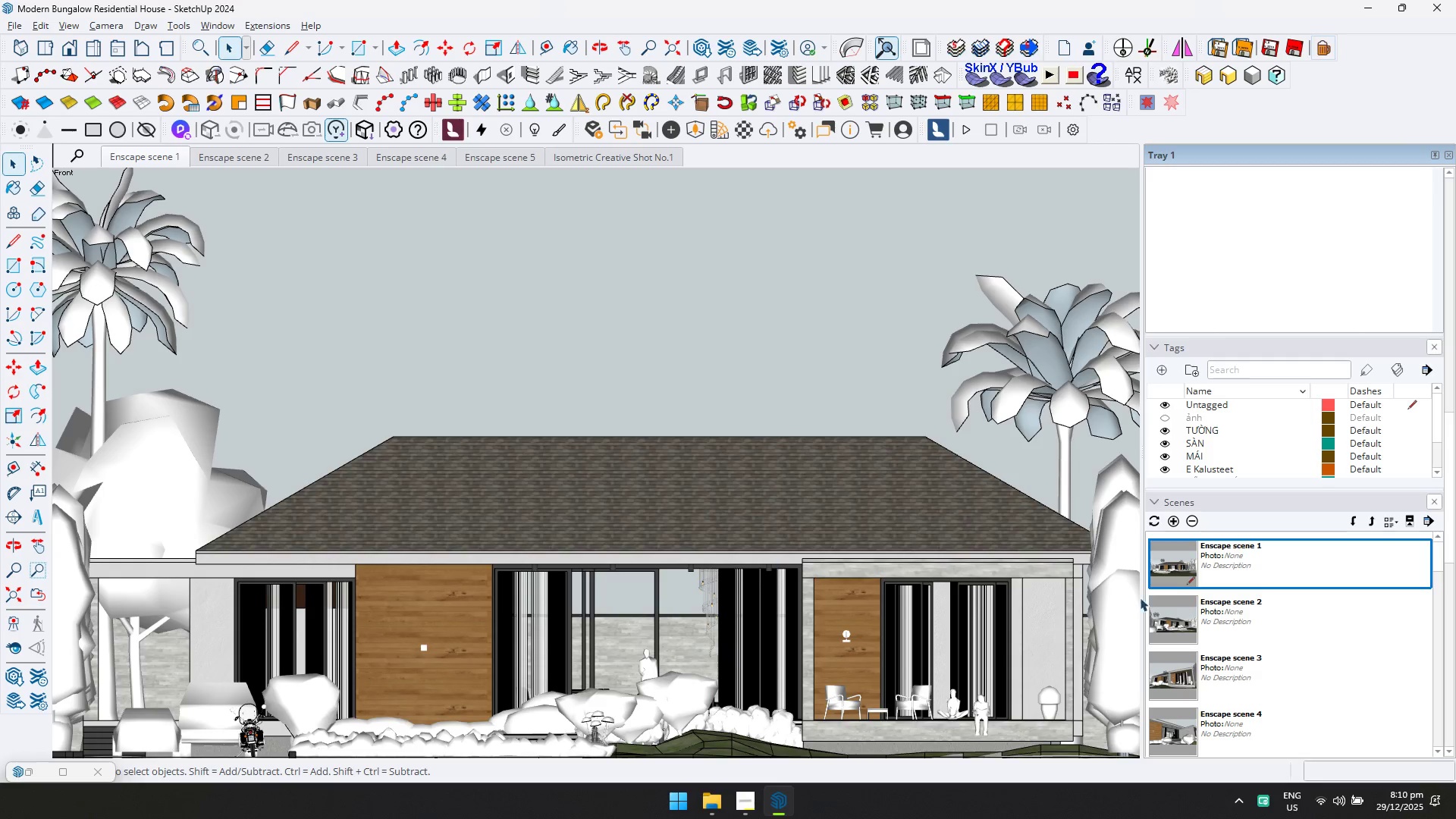 
scroll: coordinate [1235, 652], scroll_direction: down, amount: 4.0
 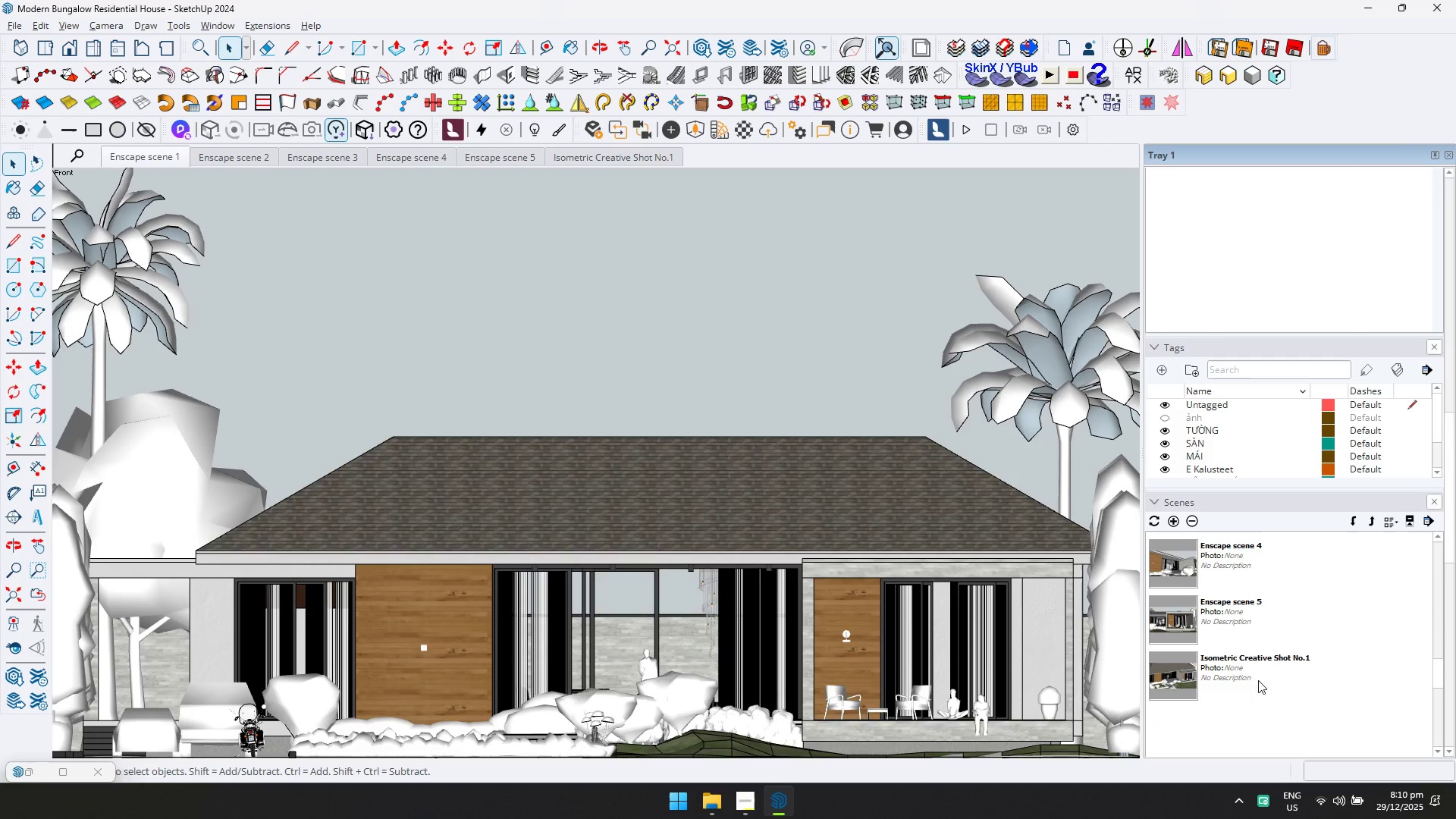 
left_click([1257, 677])
 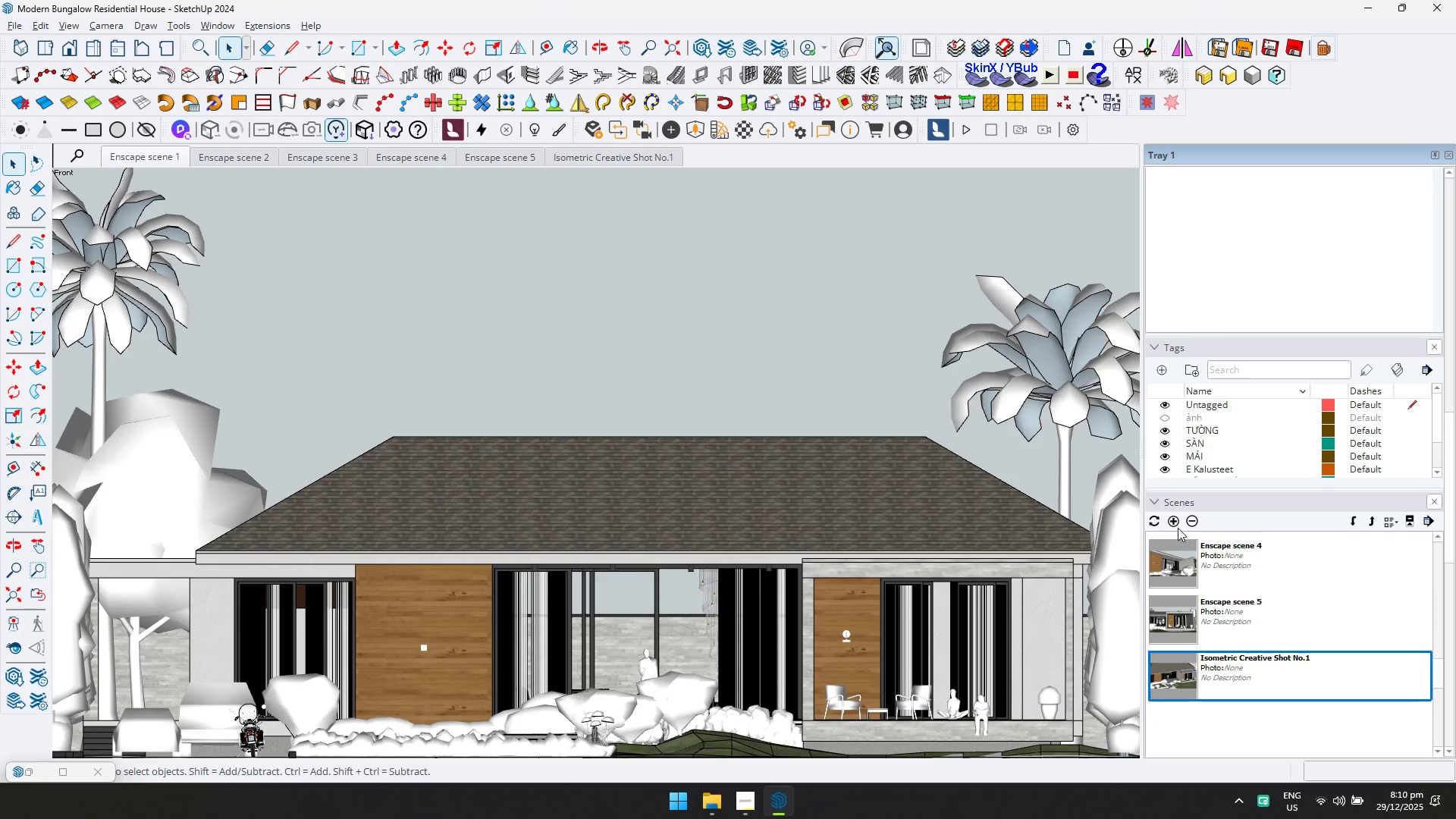 
left_click([1177, 519])
 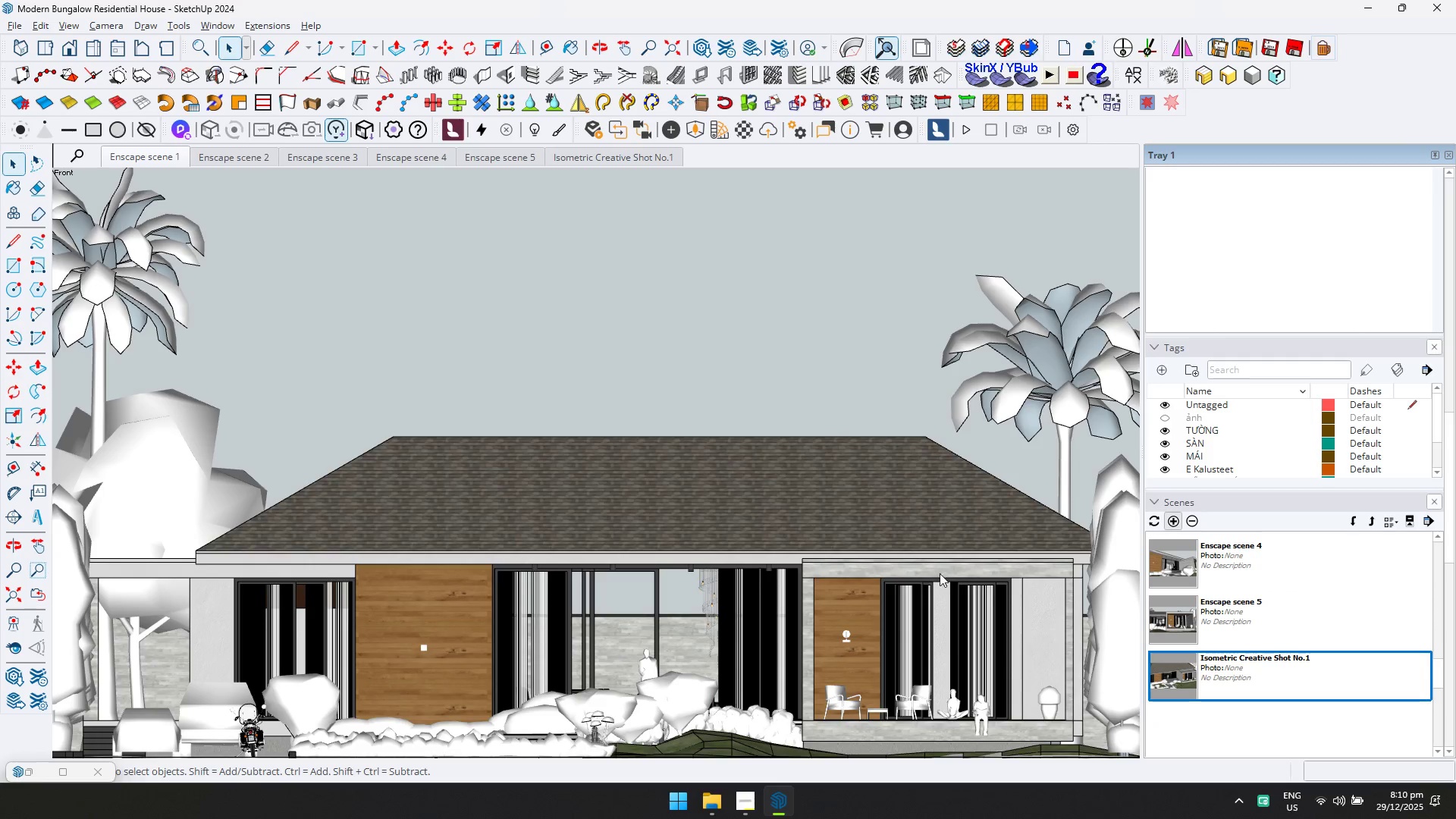 
right_click([723, 151])
 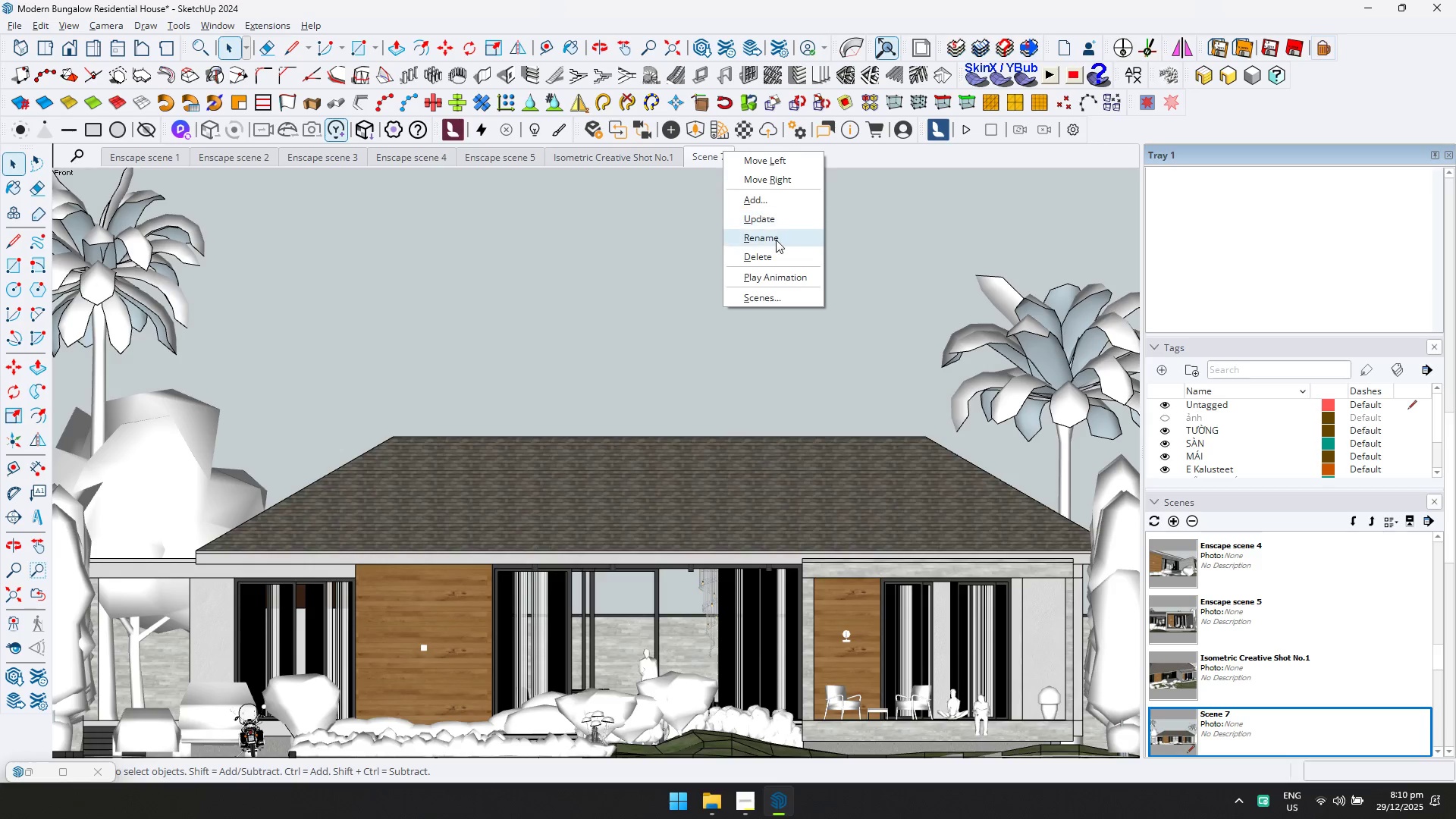 
left_click([776, 240])
 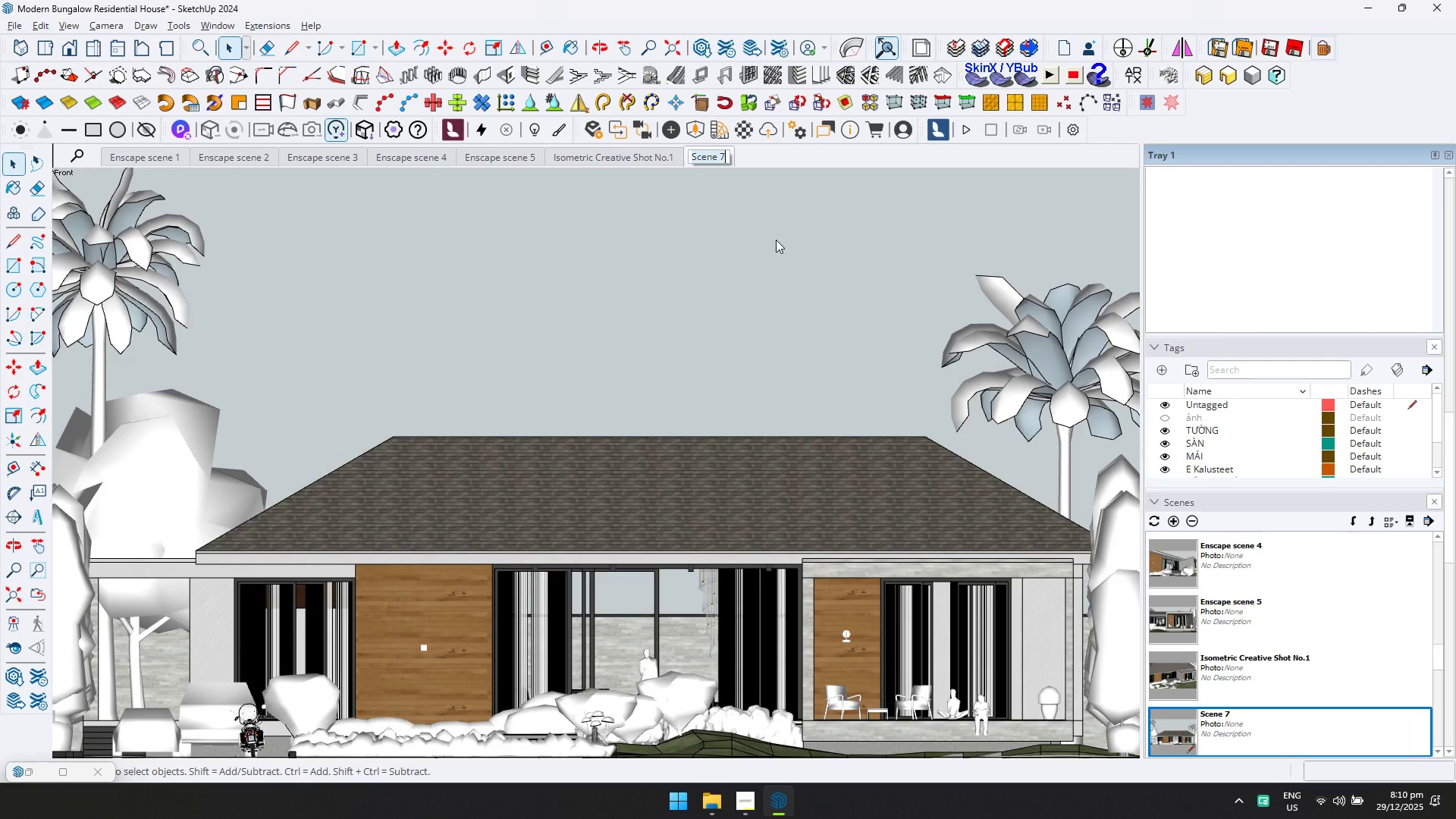 
type(Fronty )
key(Backspace)
key(Backspace)
type( Elevatiopn)
key(Backspace)
key(Backspace)
type(n)
 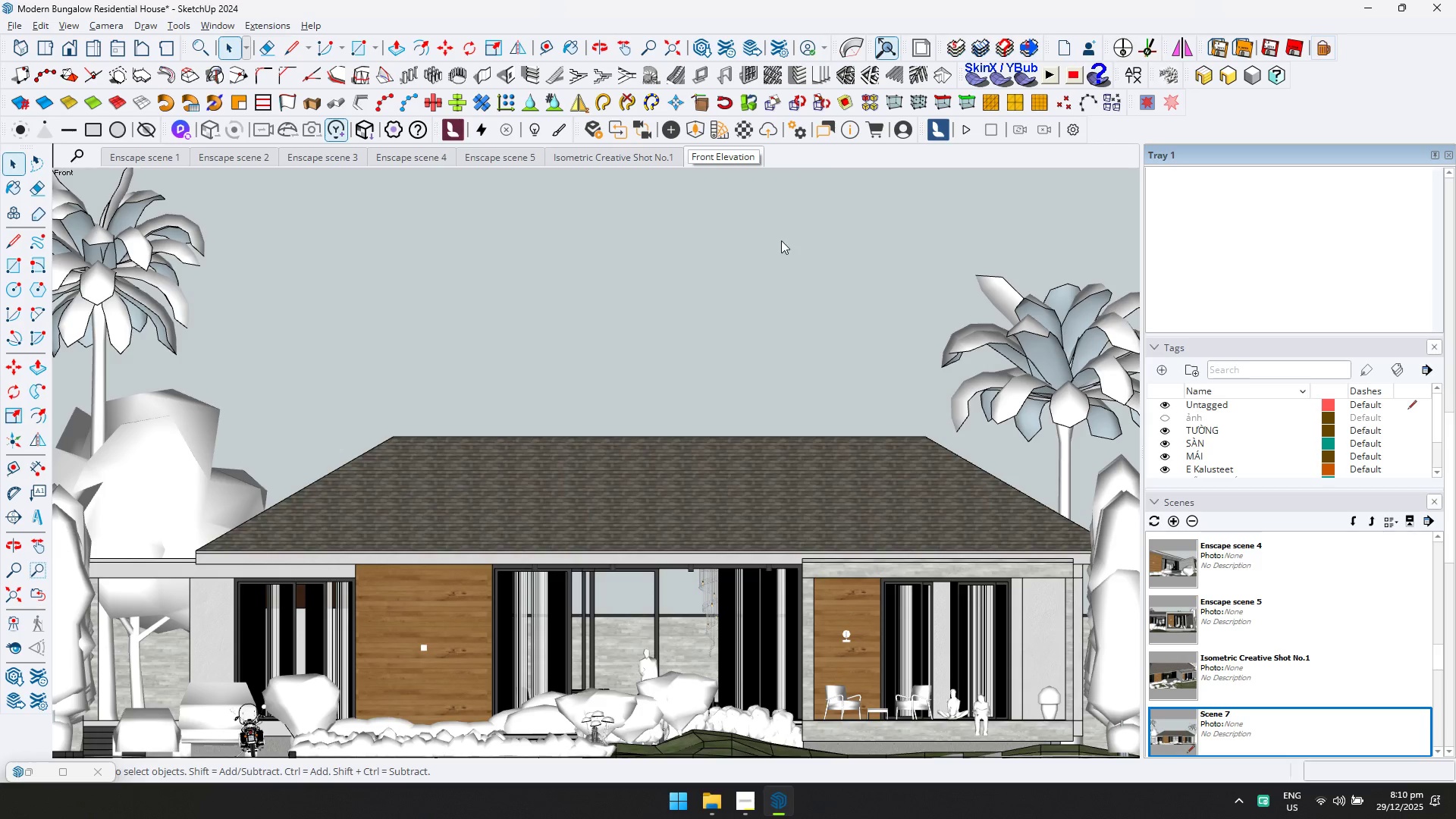 
left_click([790, 241])
 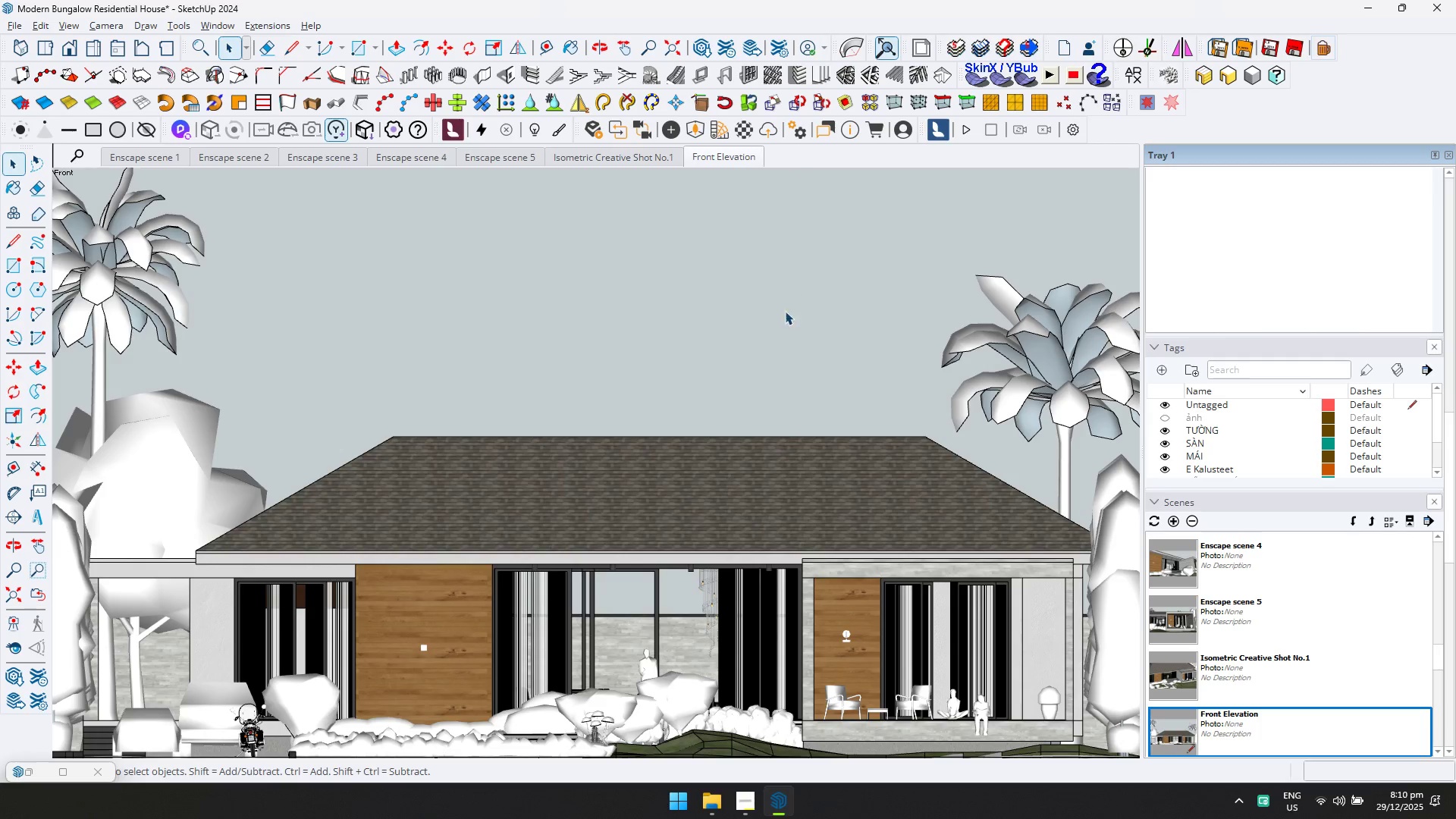 
key(Control+ControlLeft)
 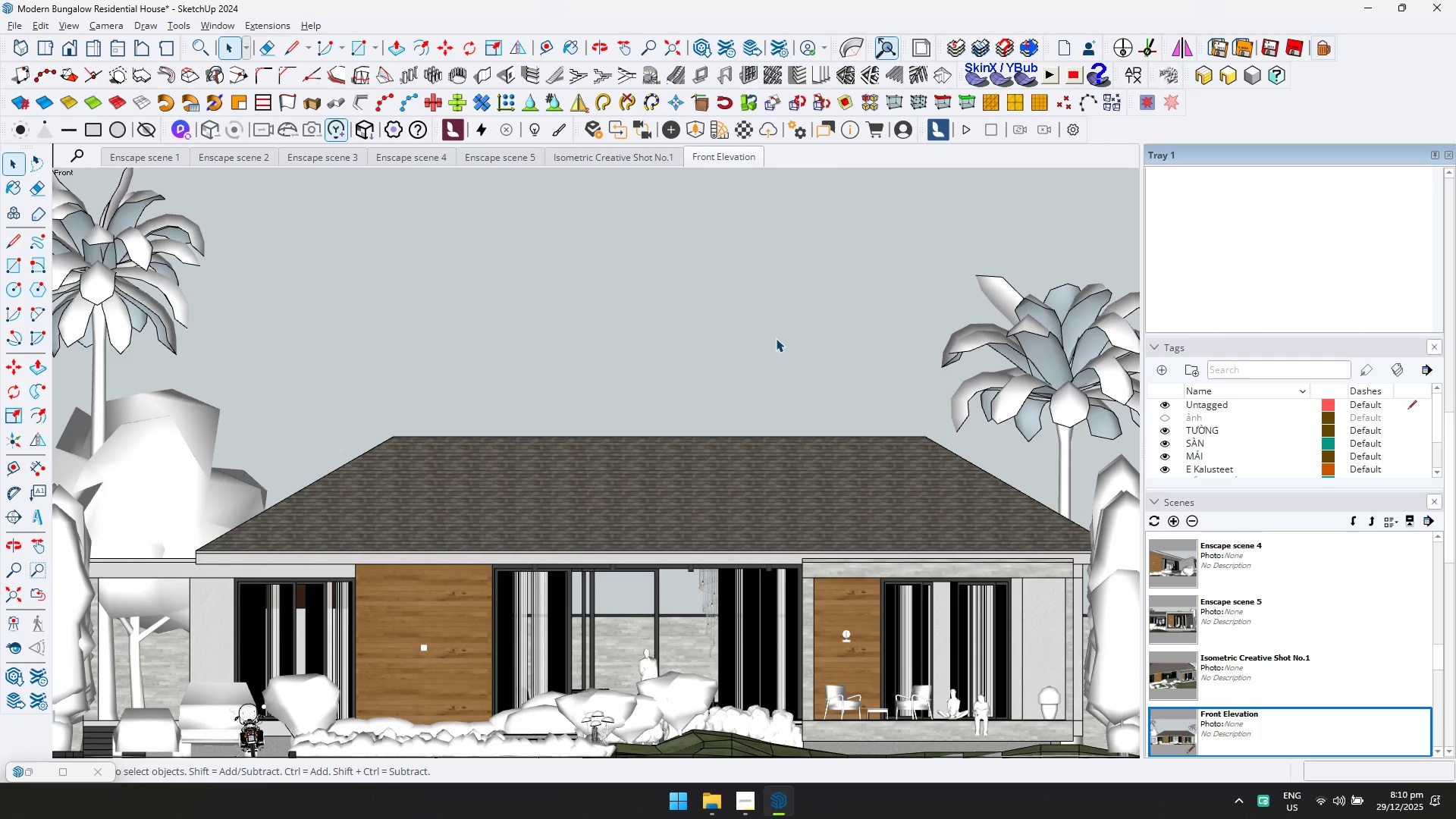 
key(Control+S)
 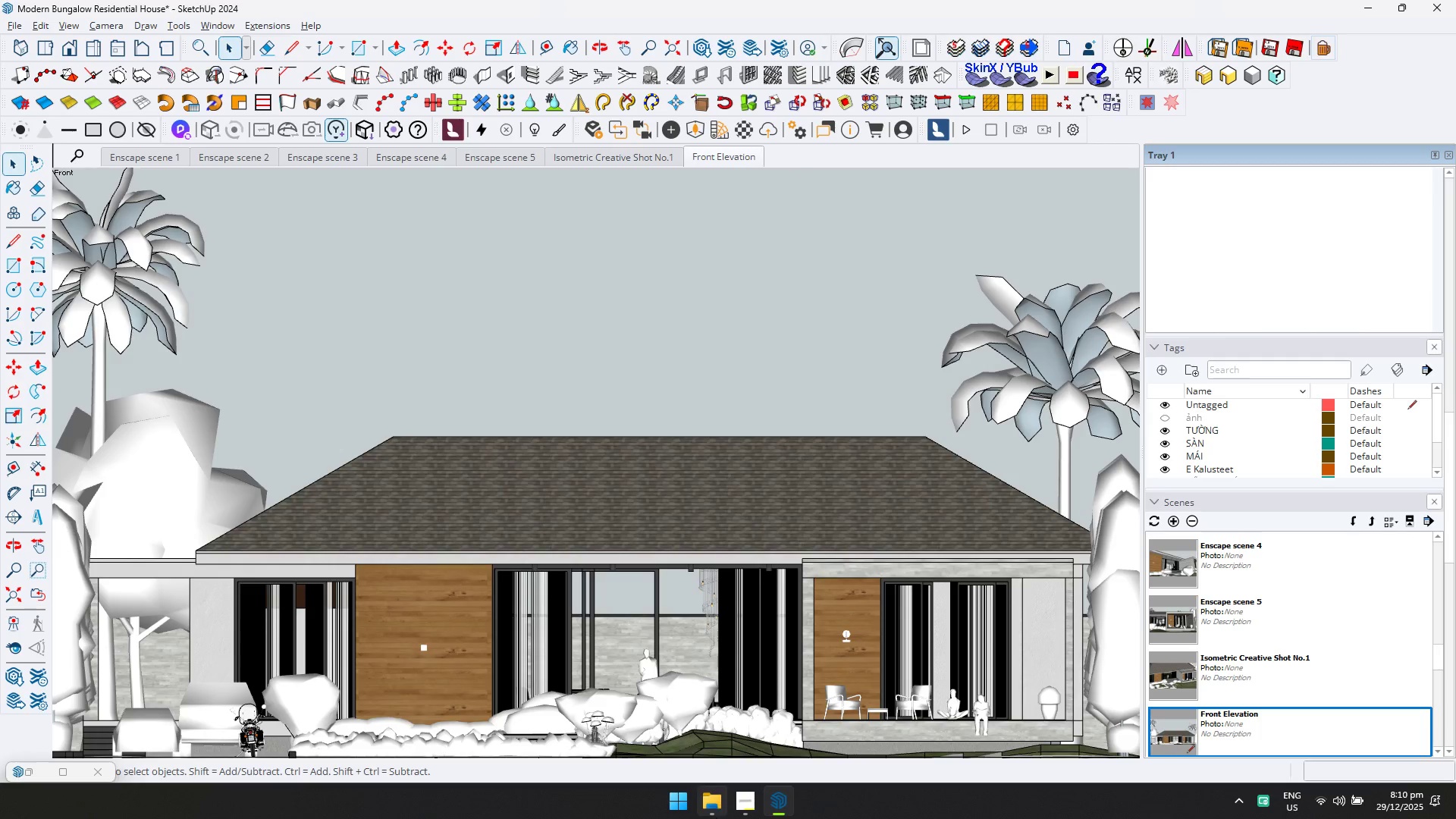 
left_click([716, 817])
 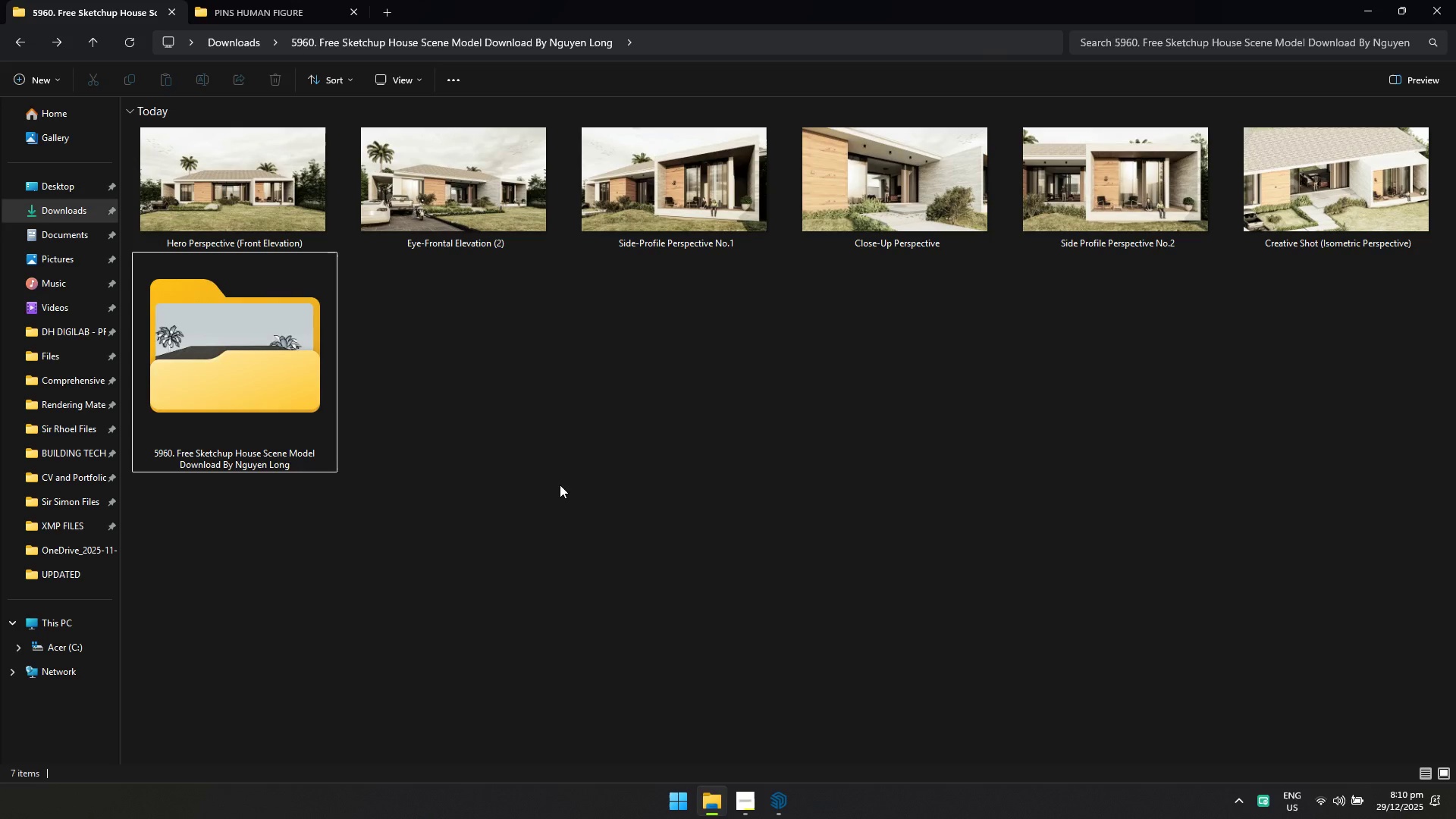 
left_click([559, 483])
 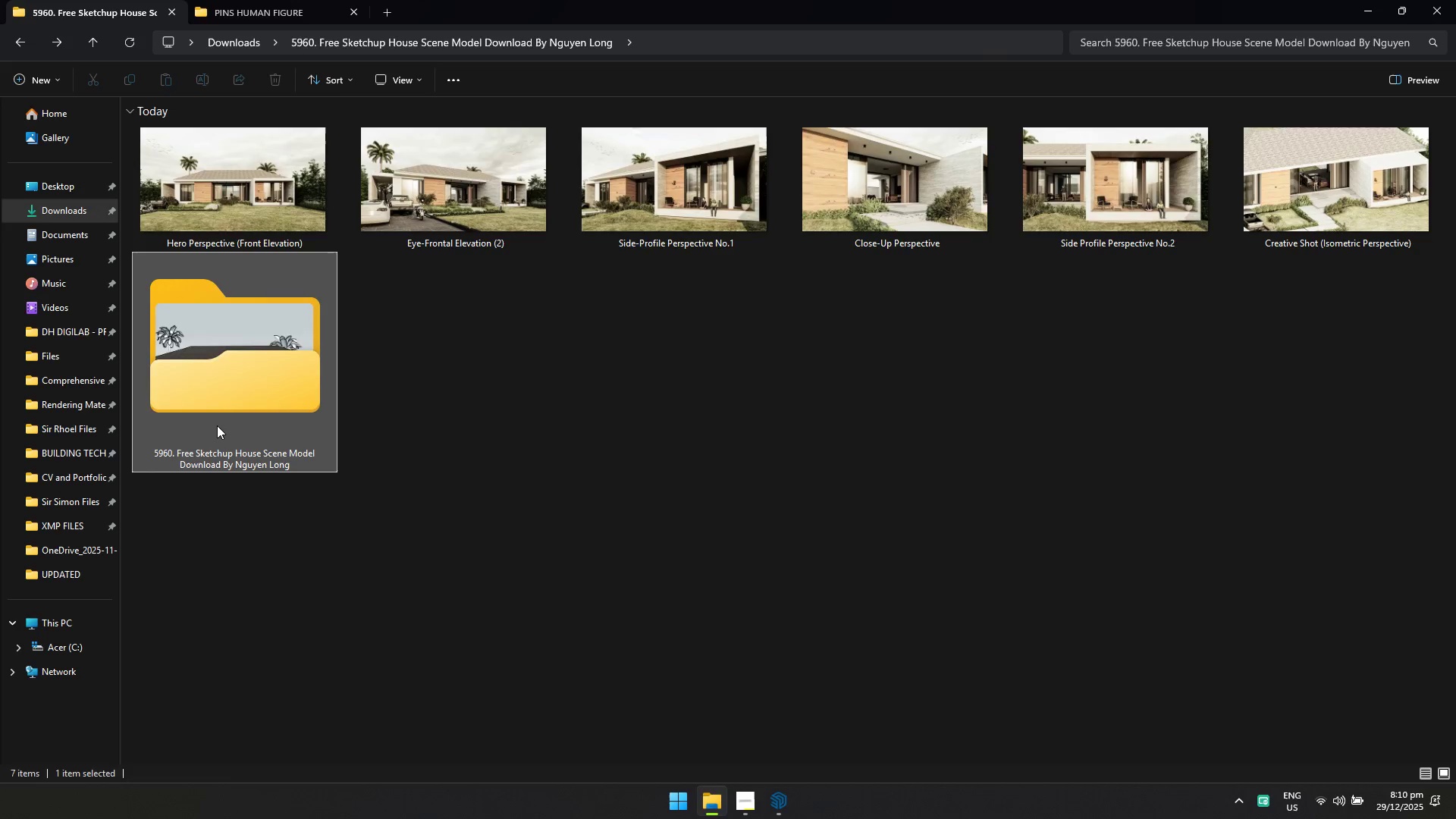 
triple_click([217, 425])
 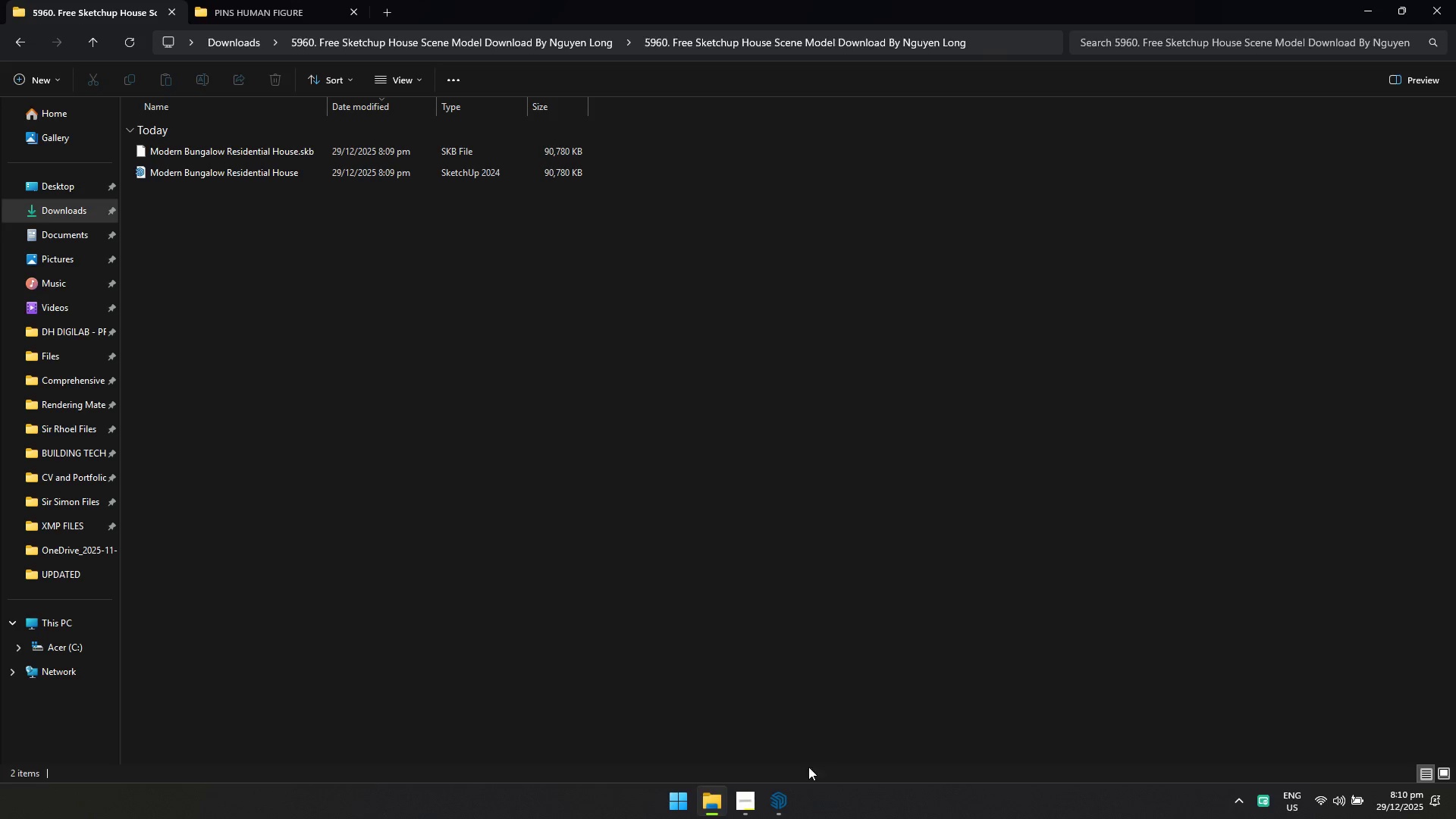 
double_click([759, 799])